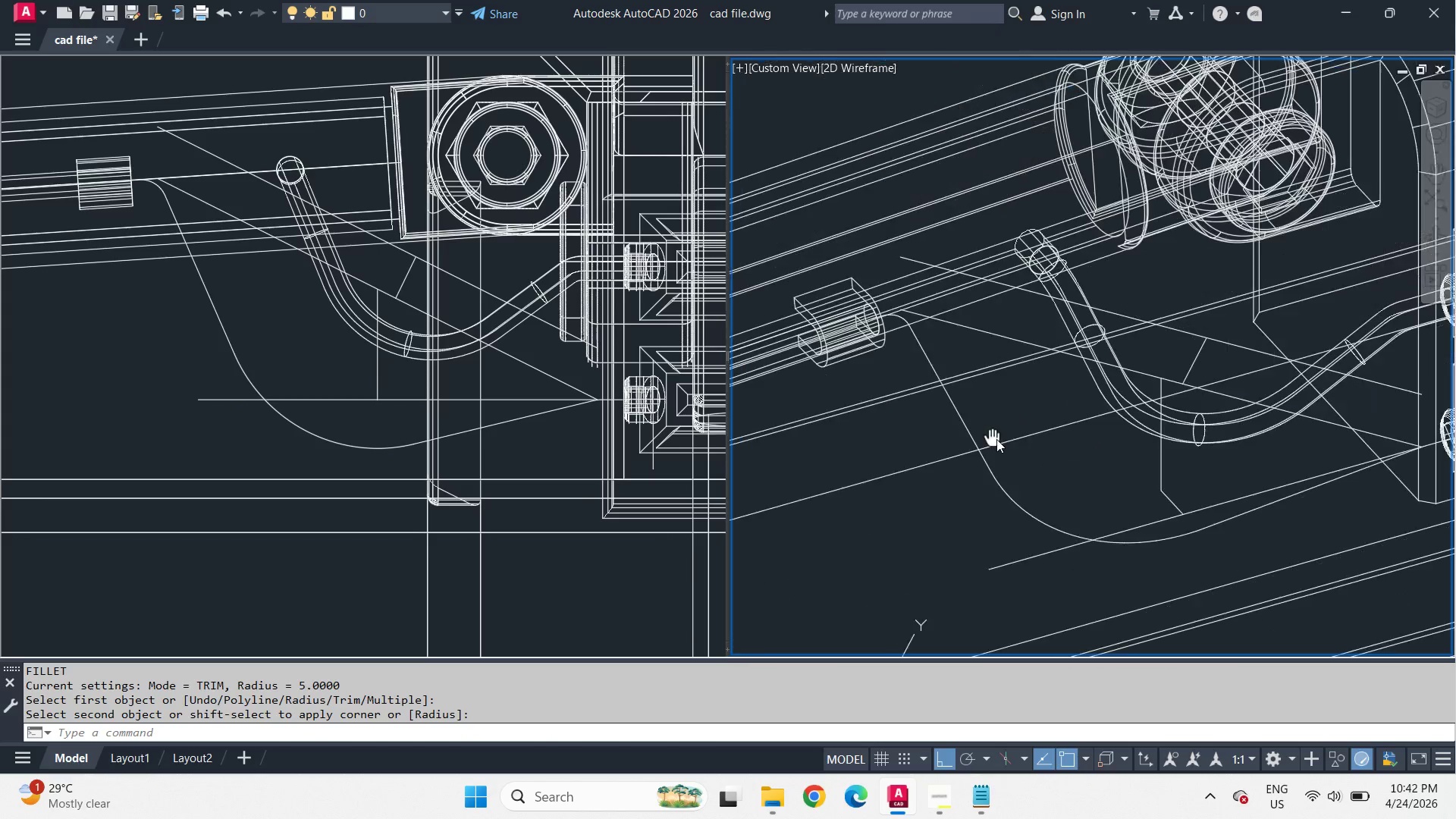 
scroll: coordinate [859, 316], scroll_direction: up, amount: 4.0
 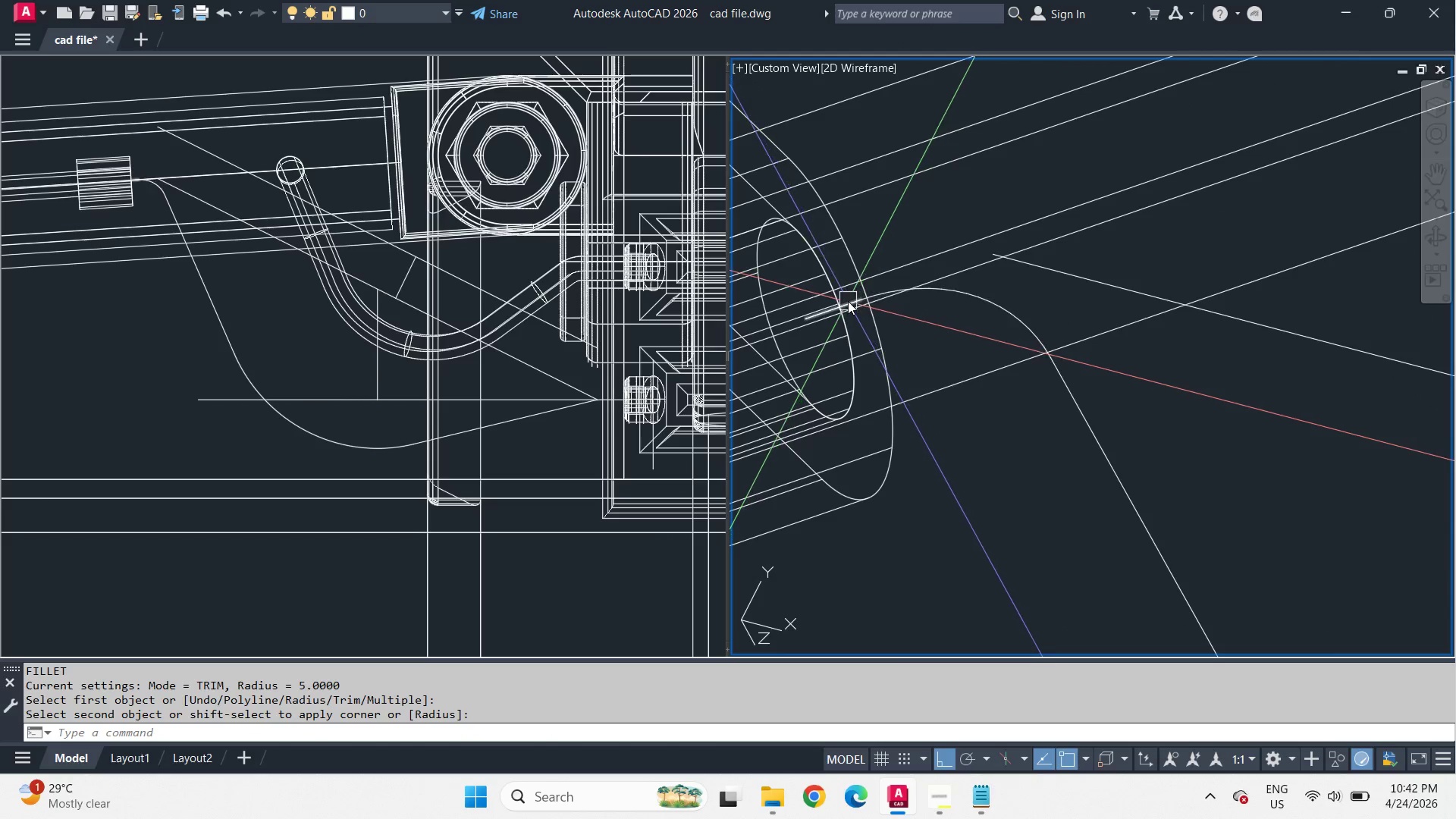 
left_click([848, 301])
 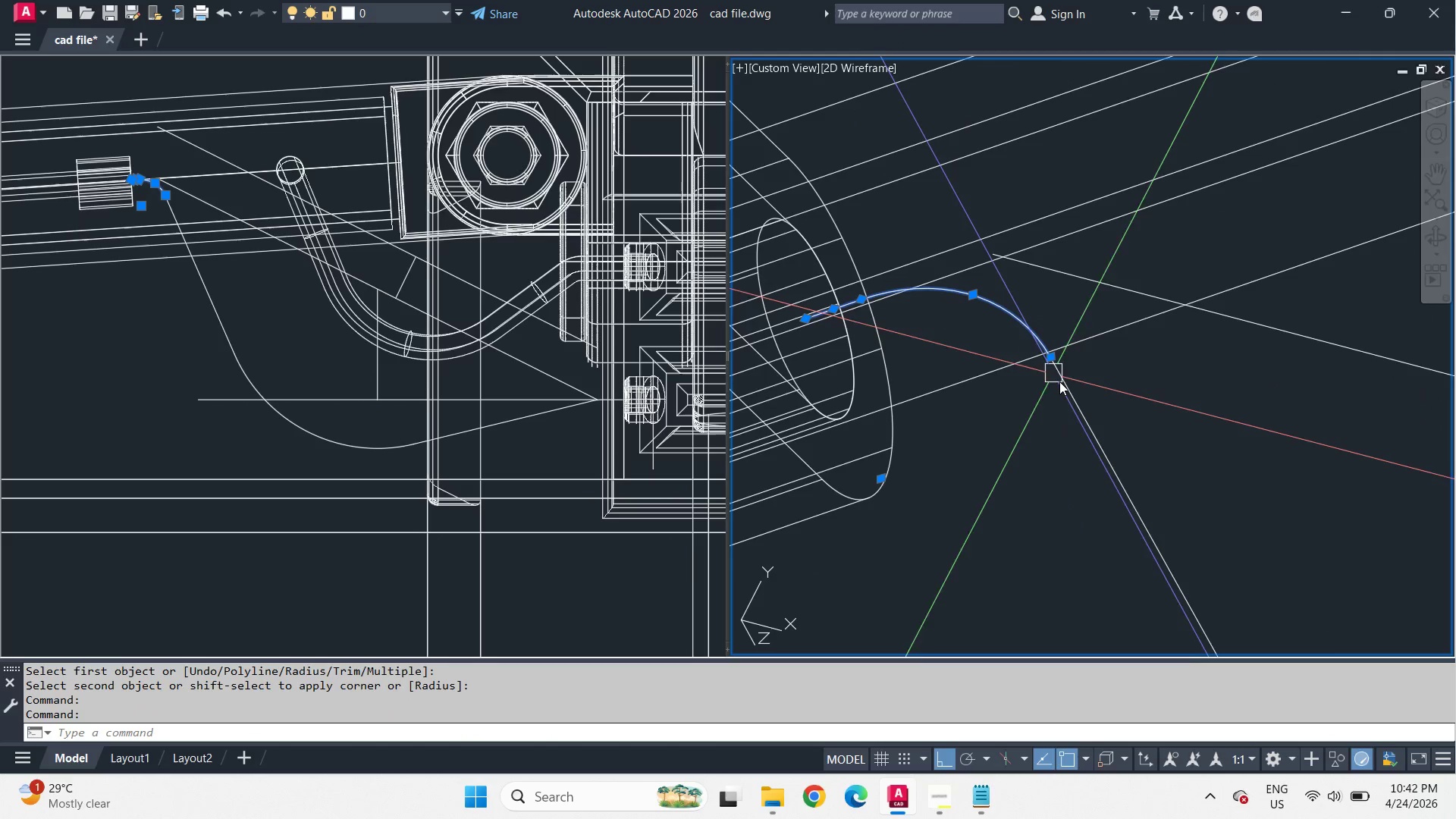 
left_click([1061, 382])
 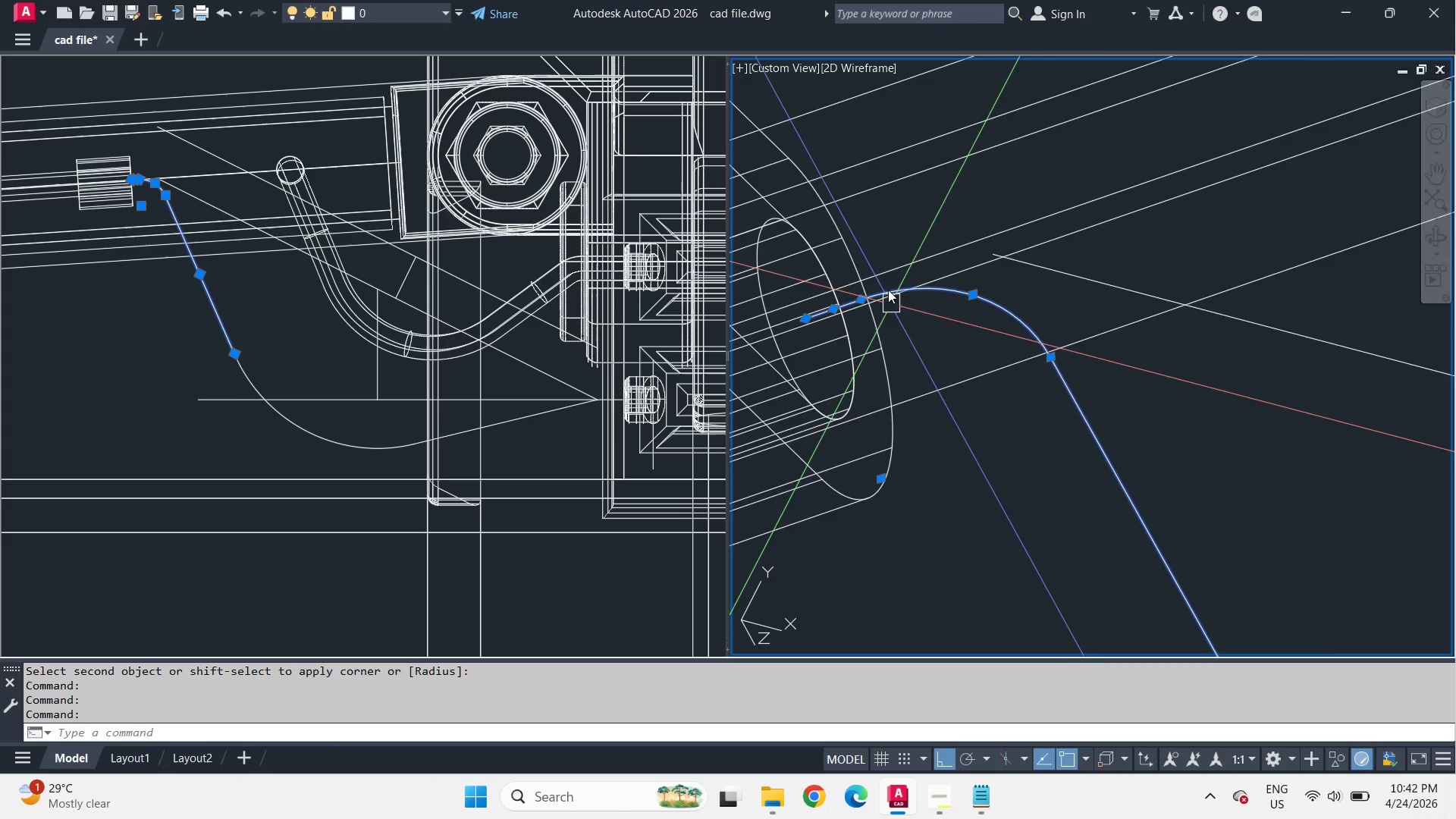 
scroll: coordinate [889, 289], scroll_direction: down, amount: 3.0
 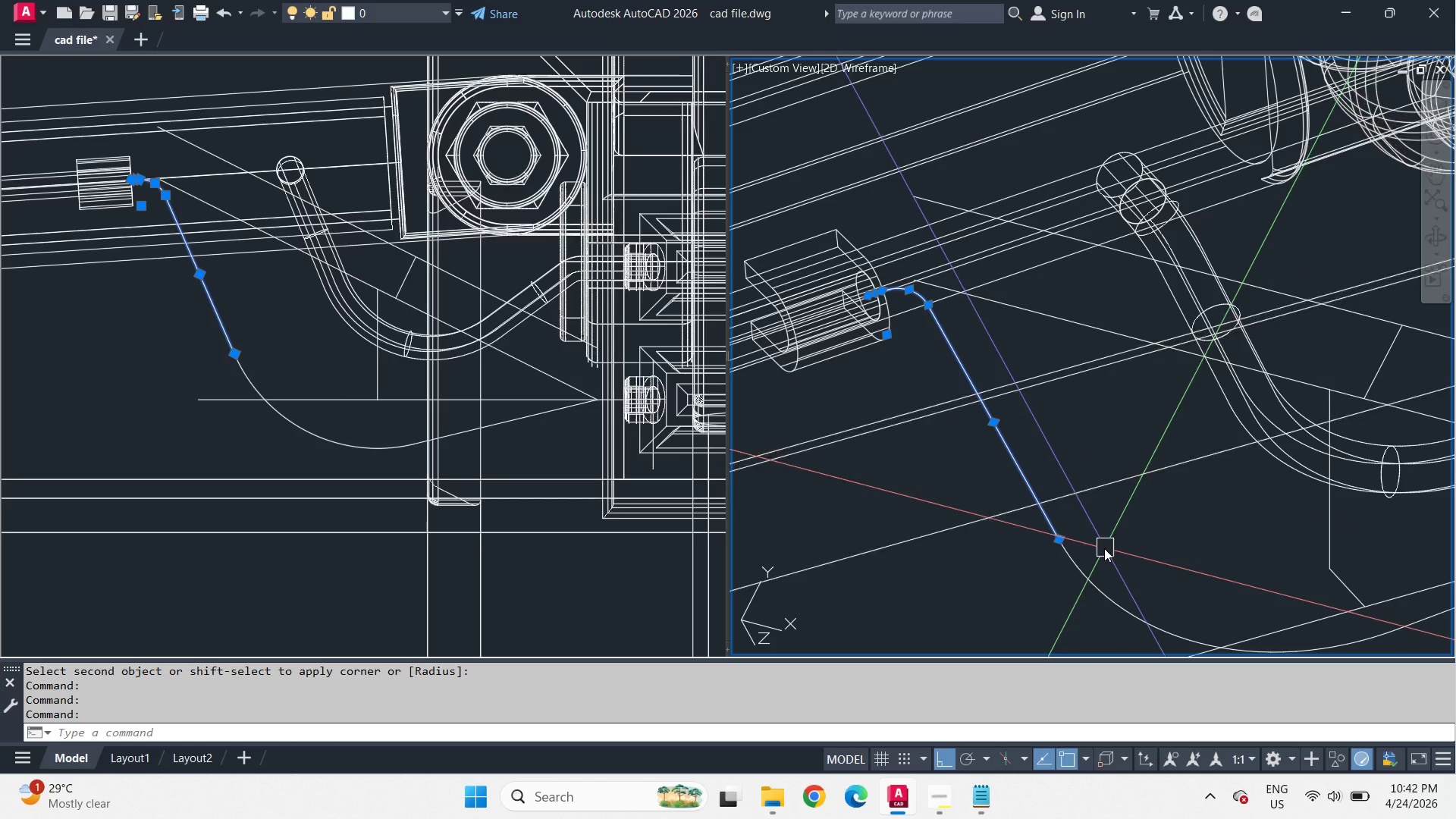 
left_click([1088, 569])
 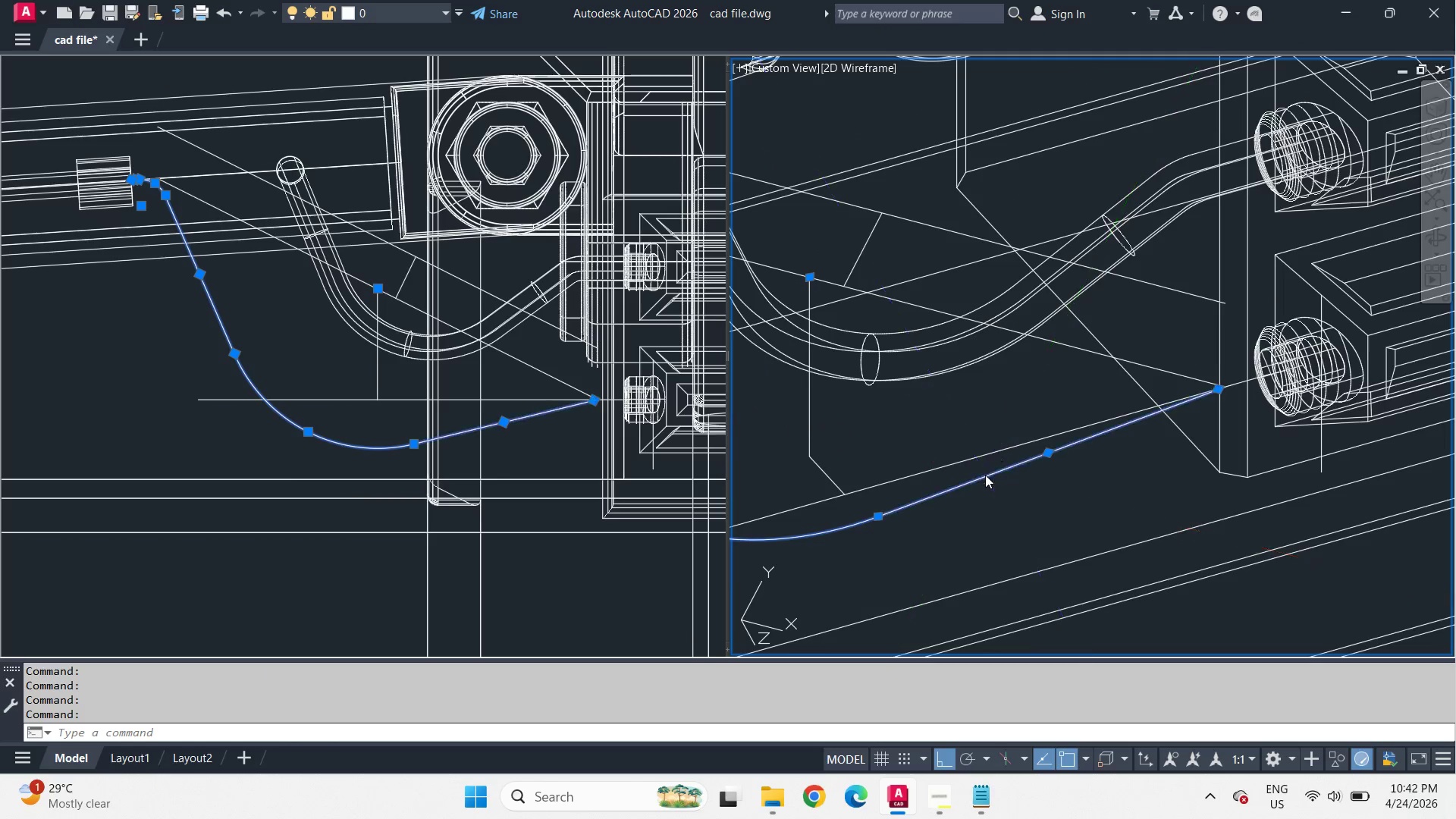 
scroll: coordinate [1234, 372], scroll_direction: up, amount: 1.0
 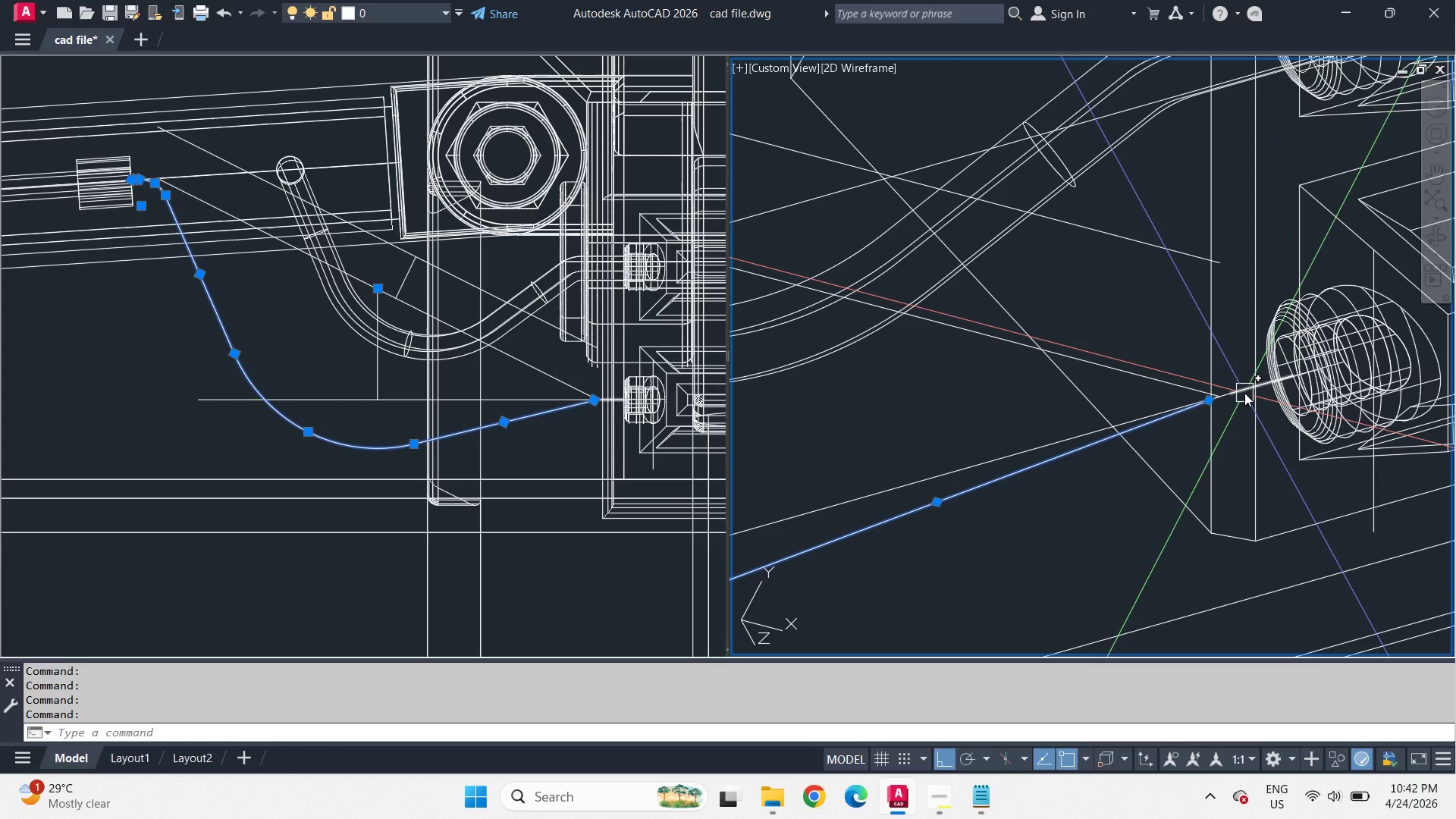 
left_click([1244, 393])
 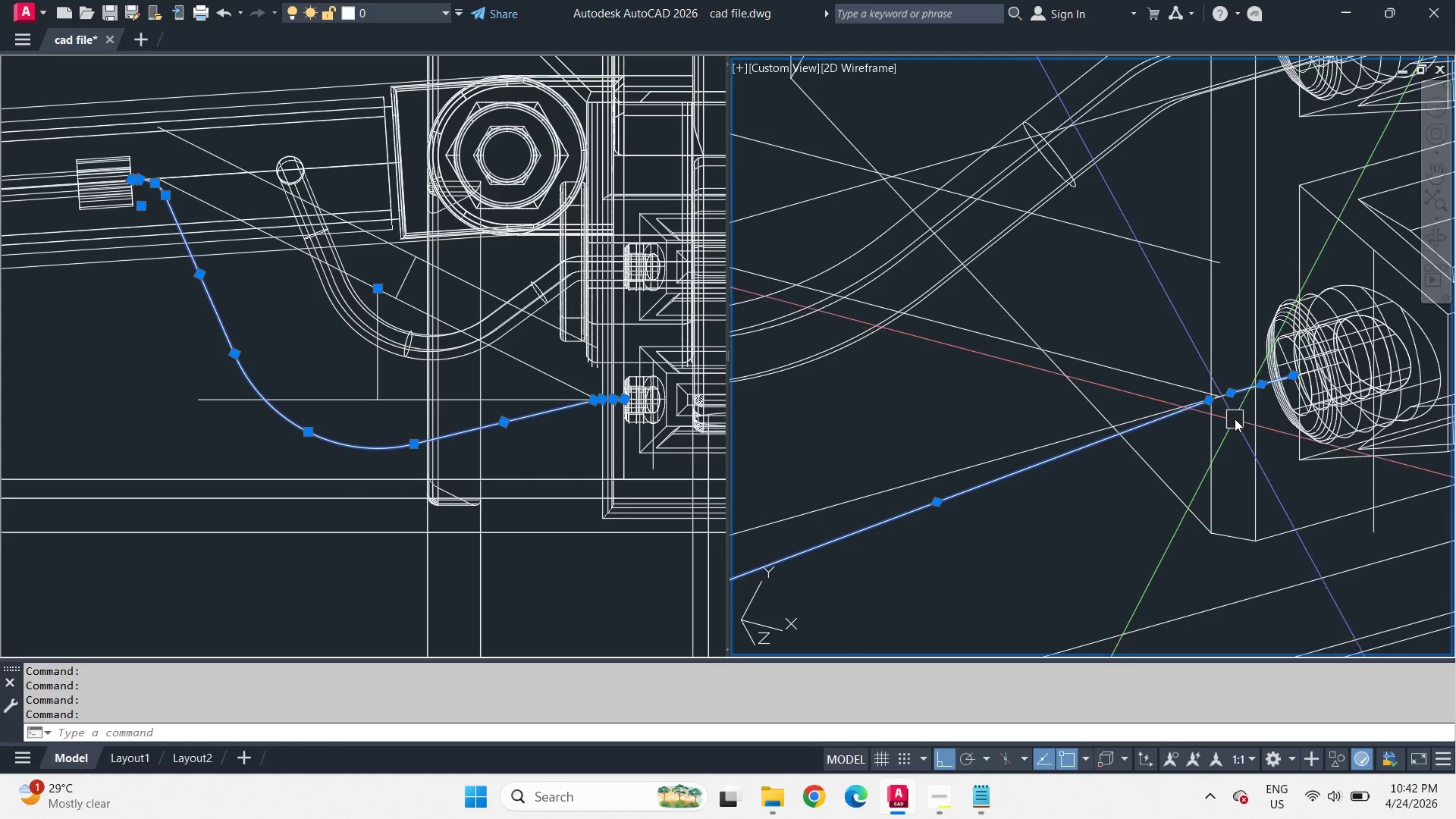 
scroll: coordinate [1225, 411], scroll_direction: up, amount: 3.0
 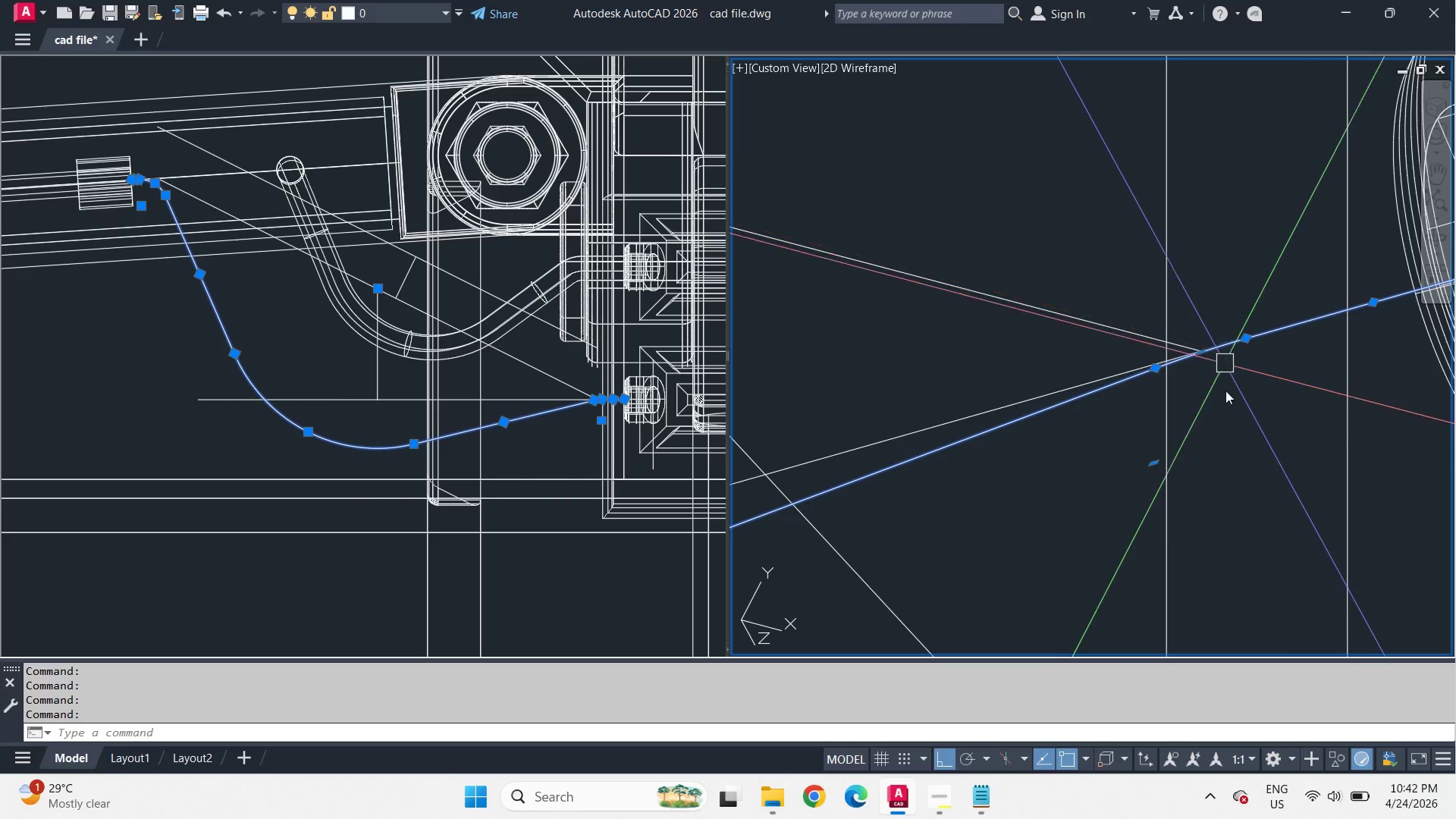 
key(J)
 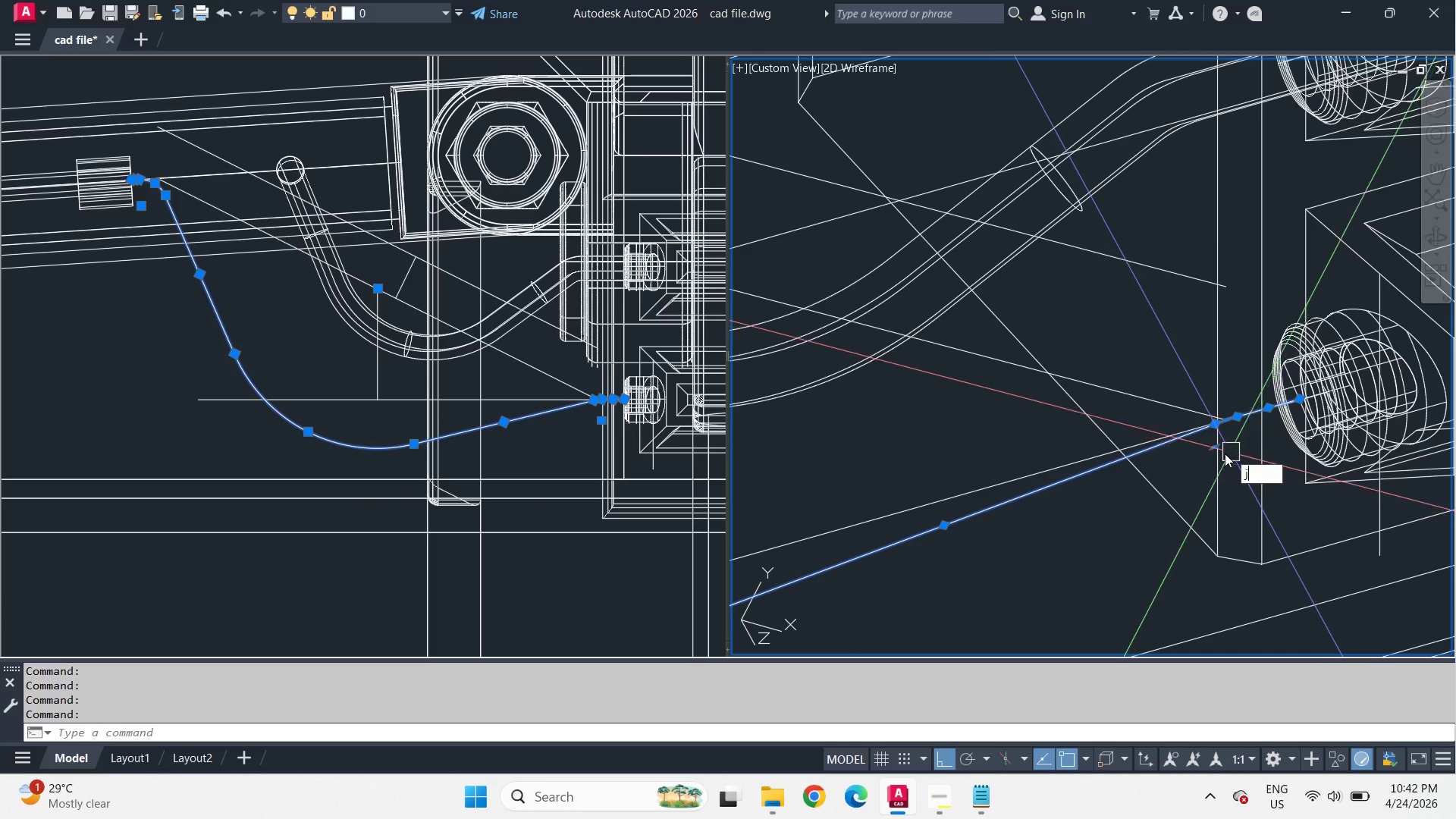 
scroll: coordinate [1237, 444], scroll_direction: down, amount: 3.0
 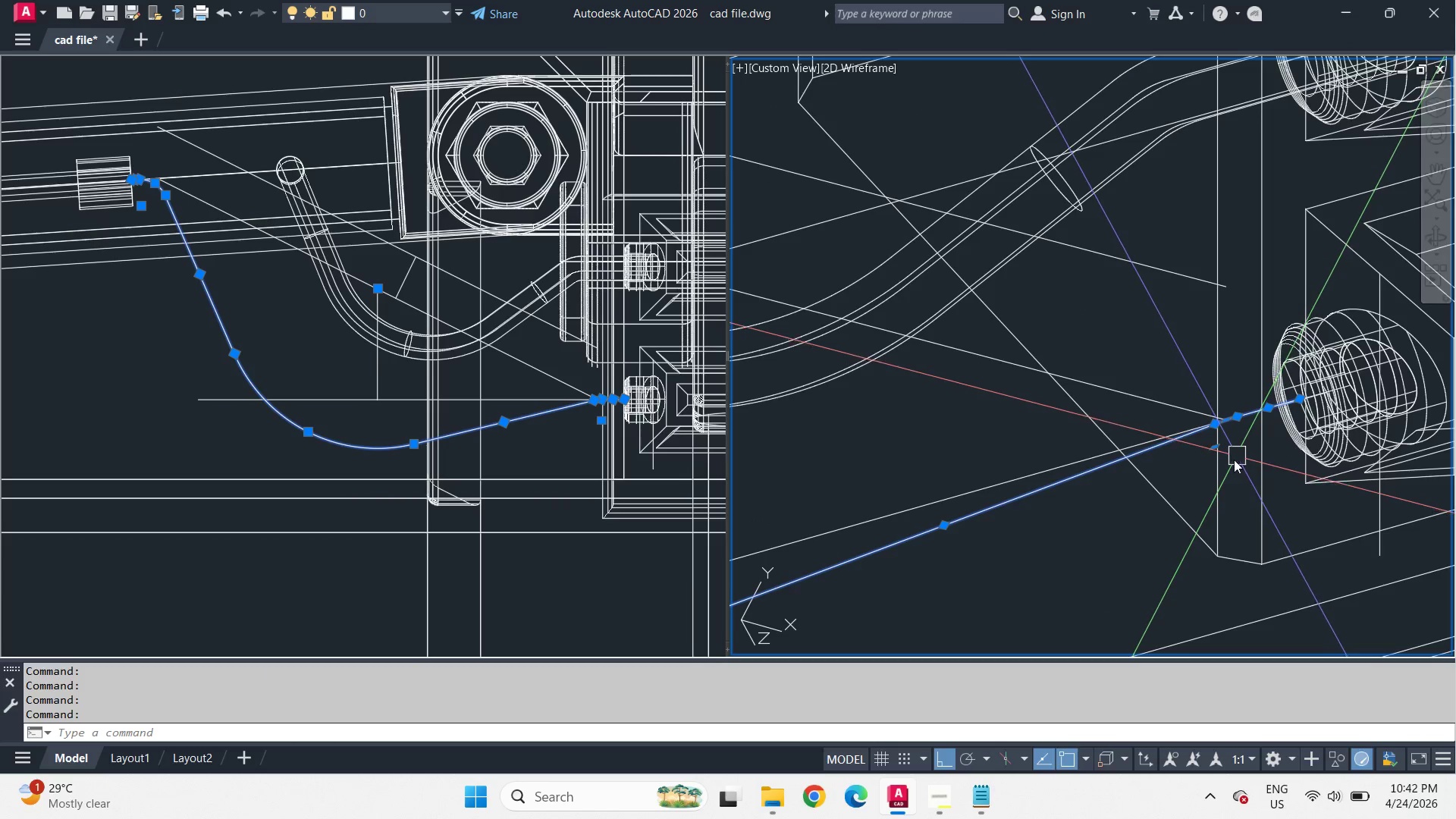 
key(Space)
 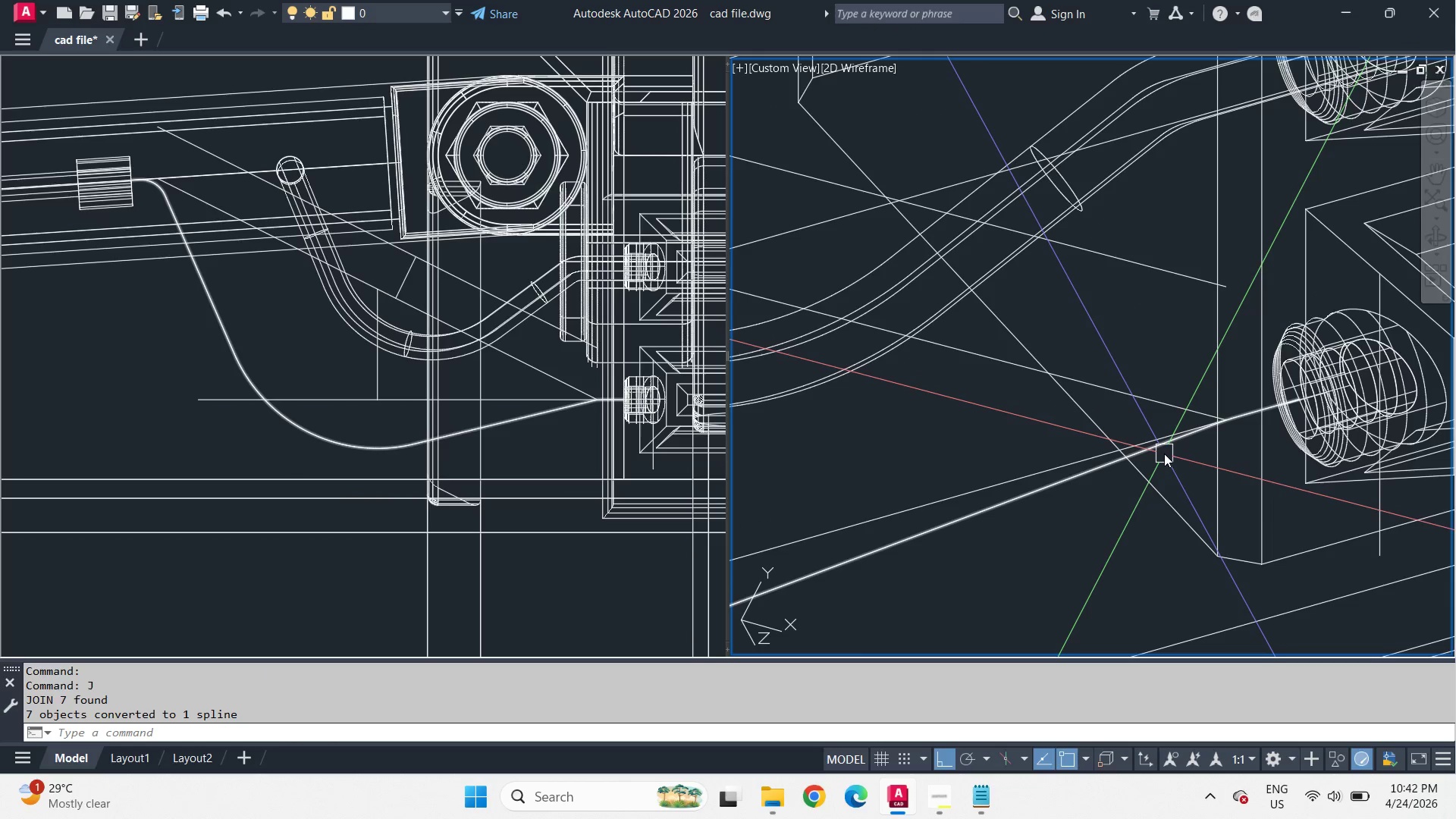 
left_click([1164, 453])
 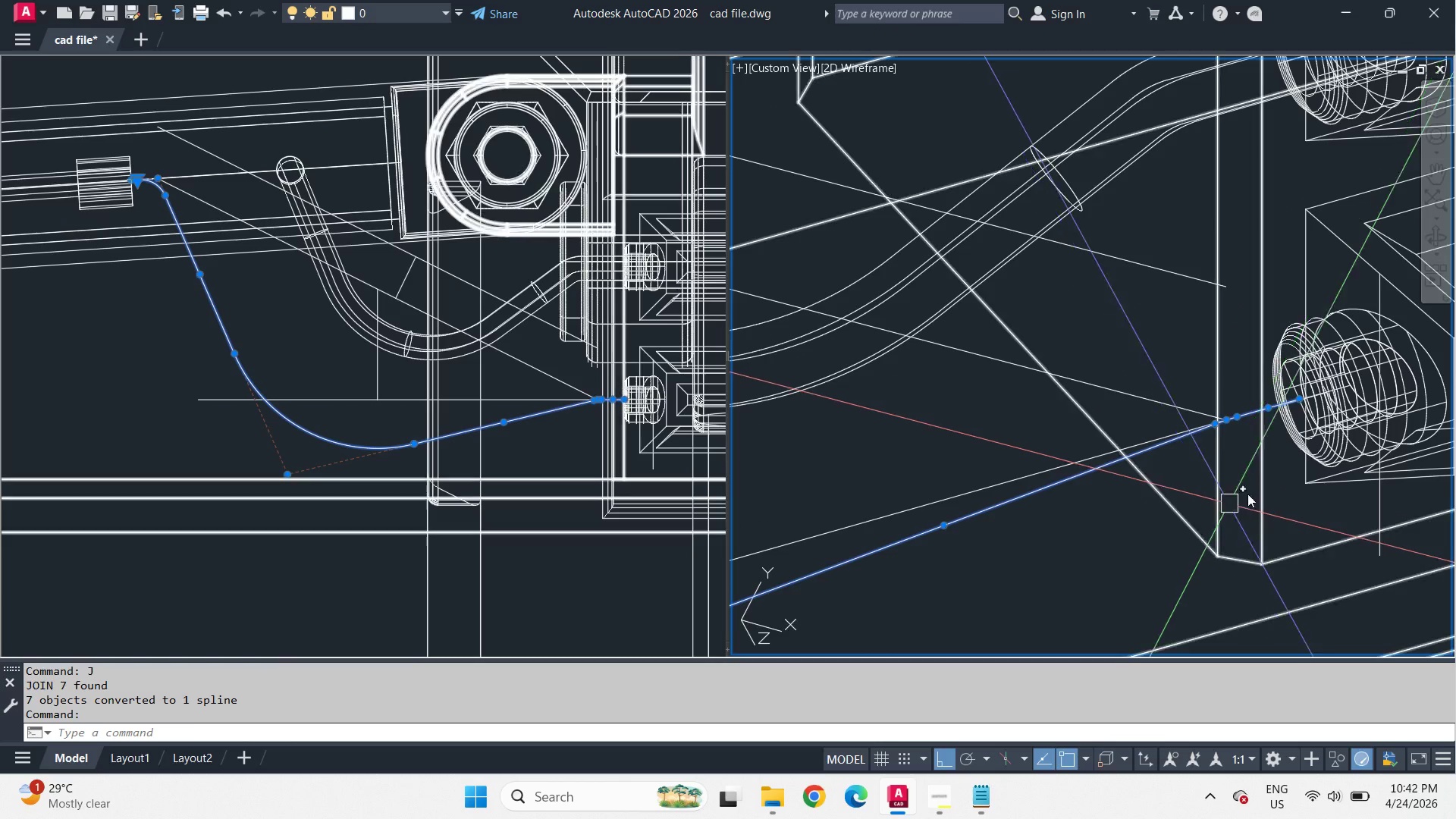 
scroll: coordinate [1254, 488], scroll_direction: down, amount: 2.0
 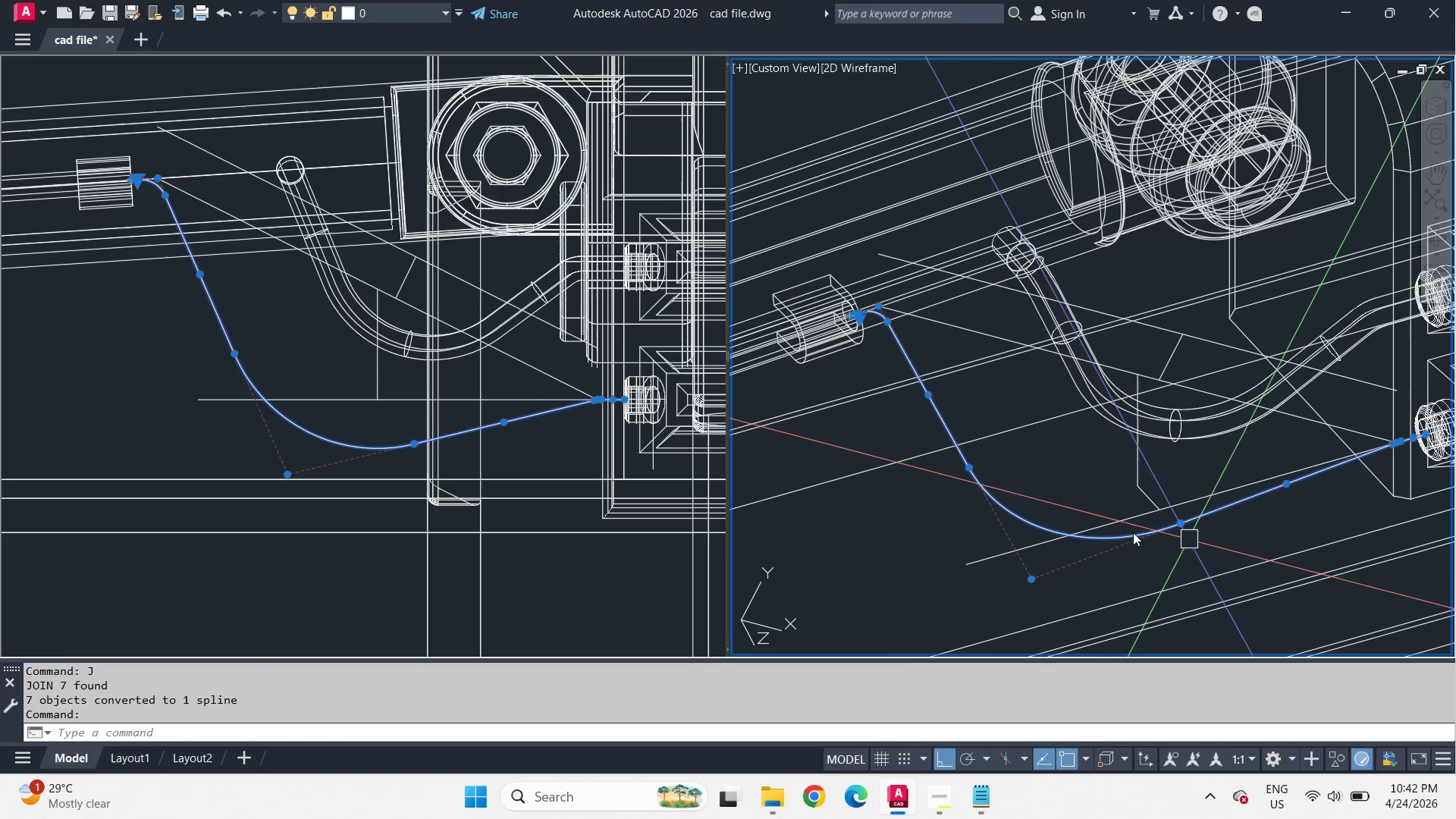 
key(Escape)
 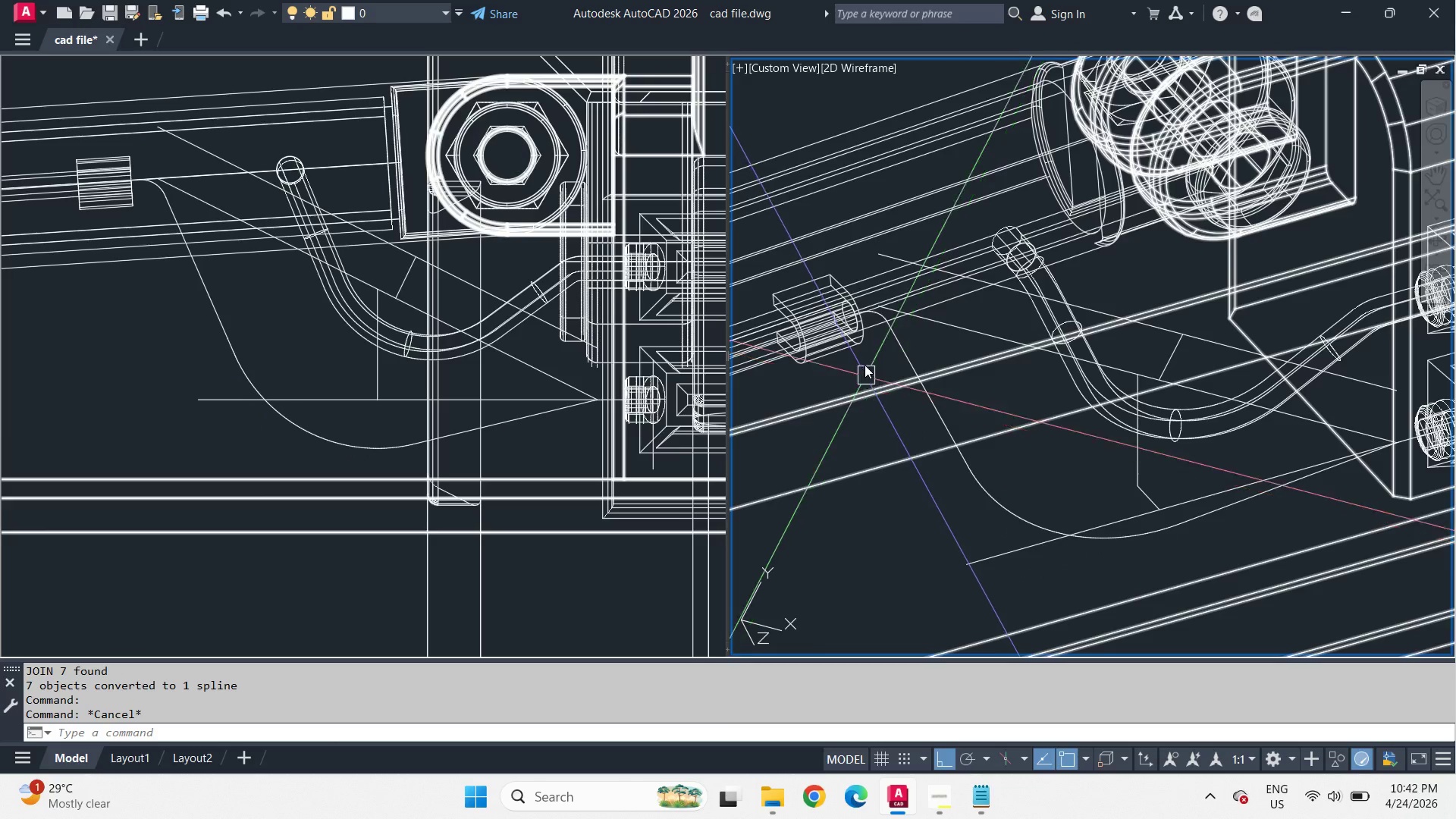 
key(C)
 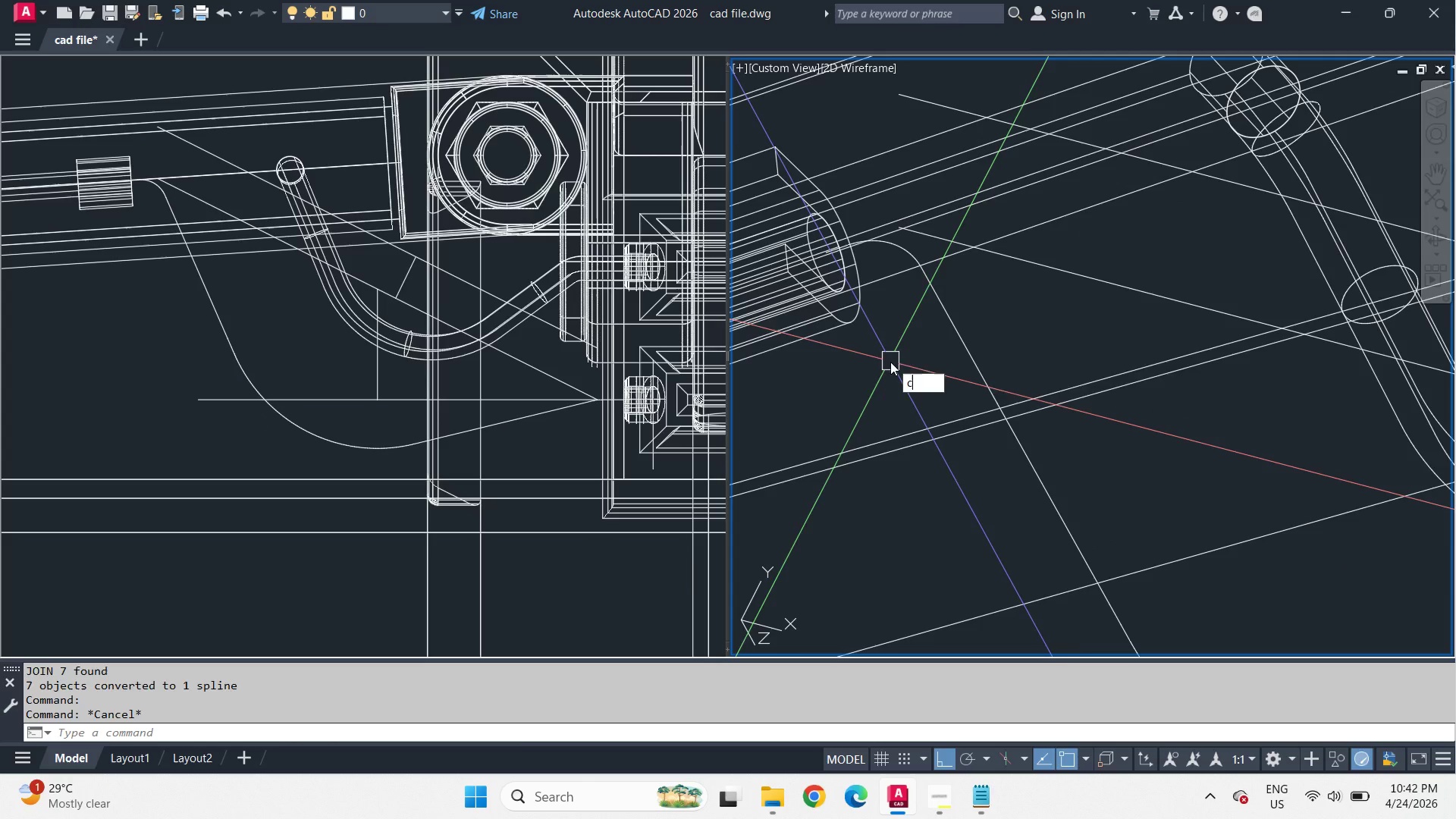 
key(Space)
 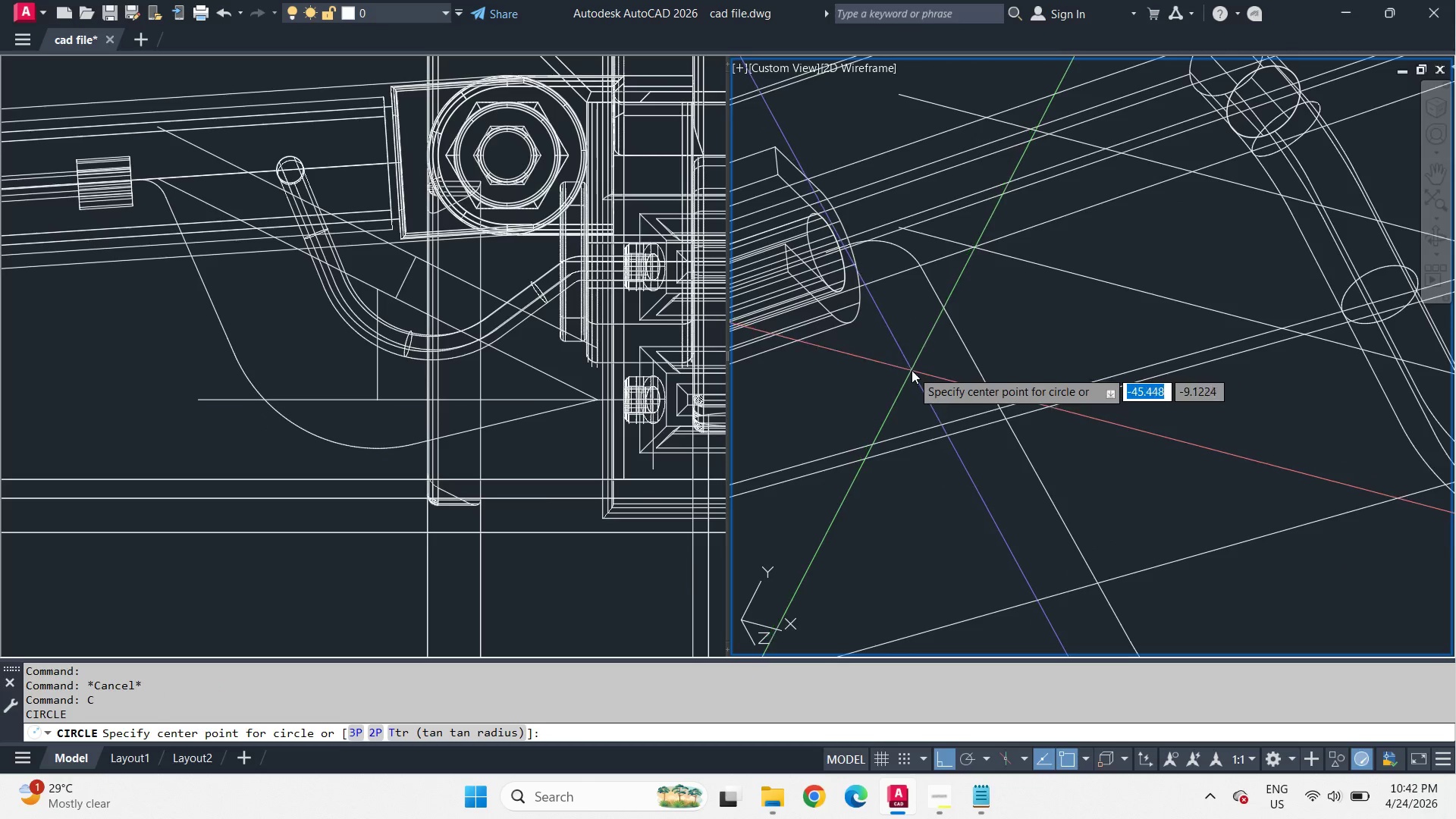 
scroll: coordinate [864, 359], scroll_direction: up, amount: 2.0
 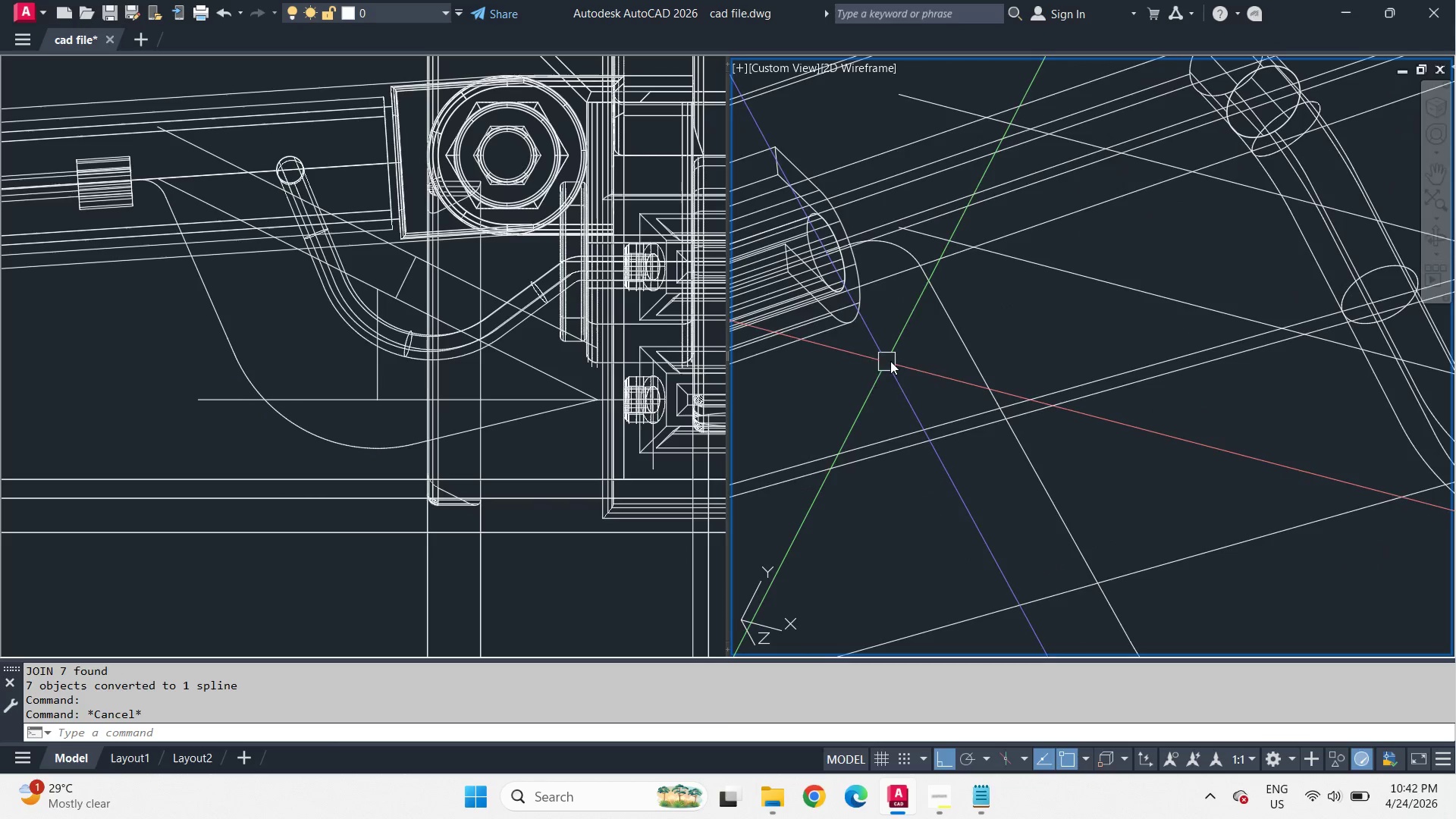 
left_click([912, 370])
 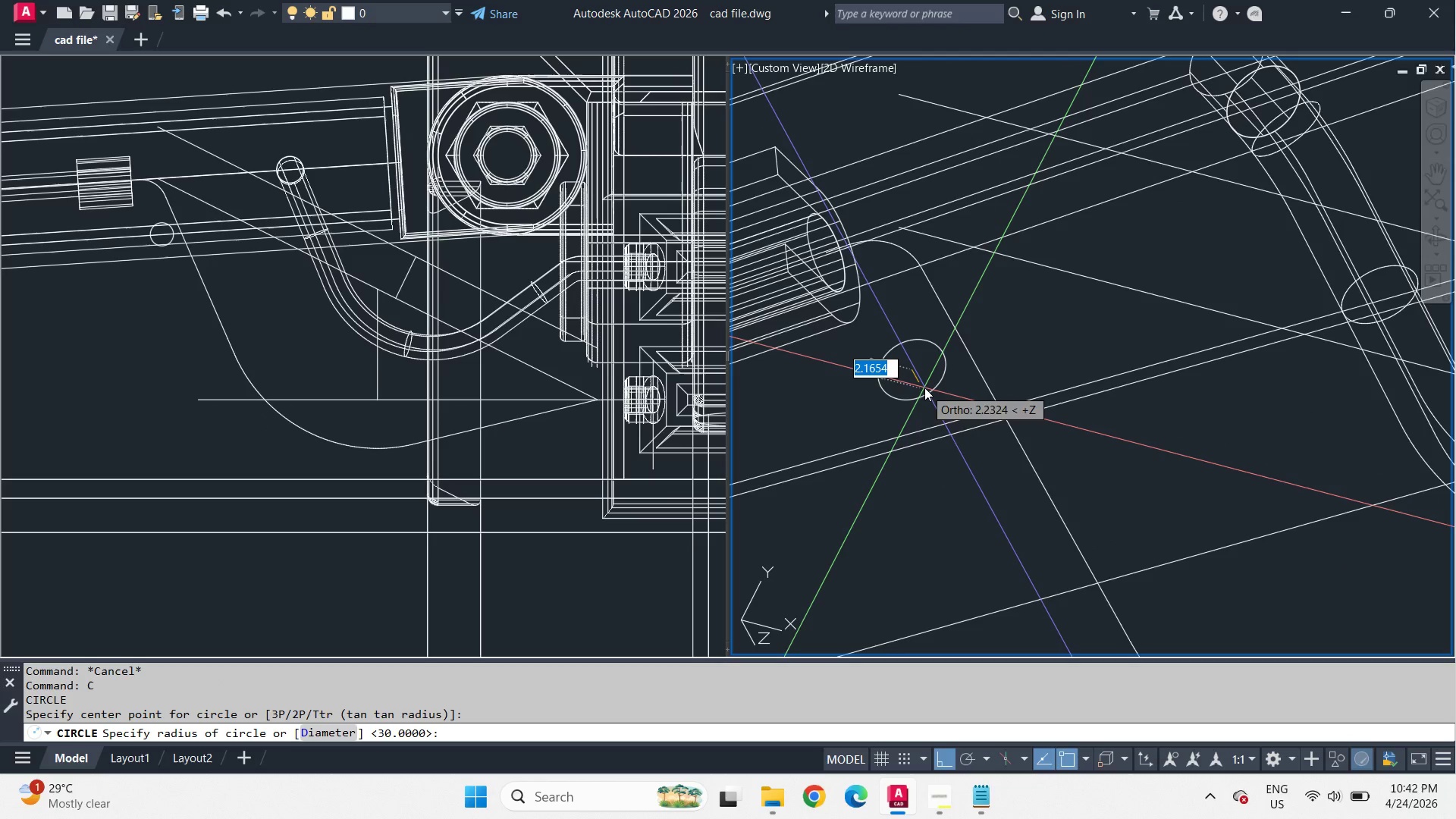 
type(d 5 swe )
 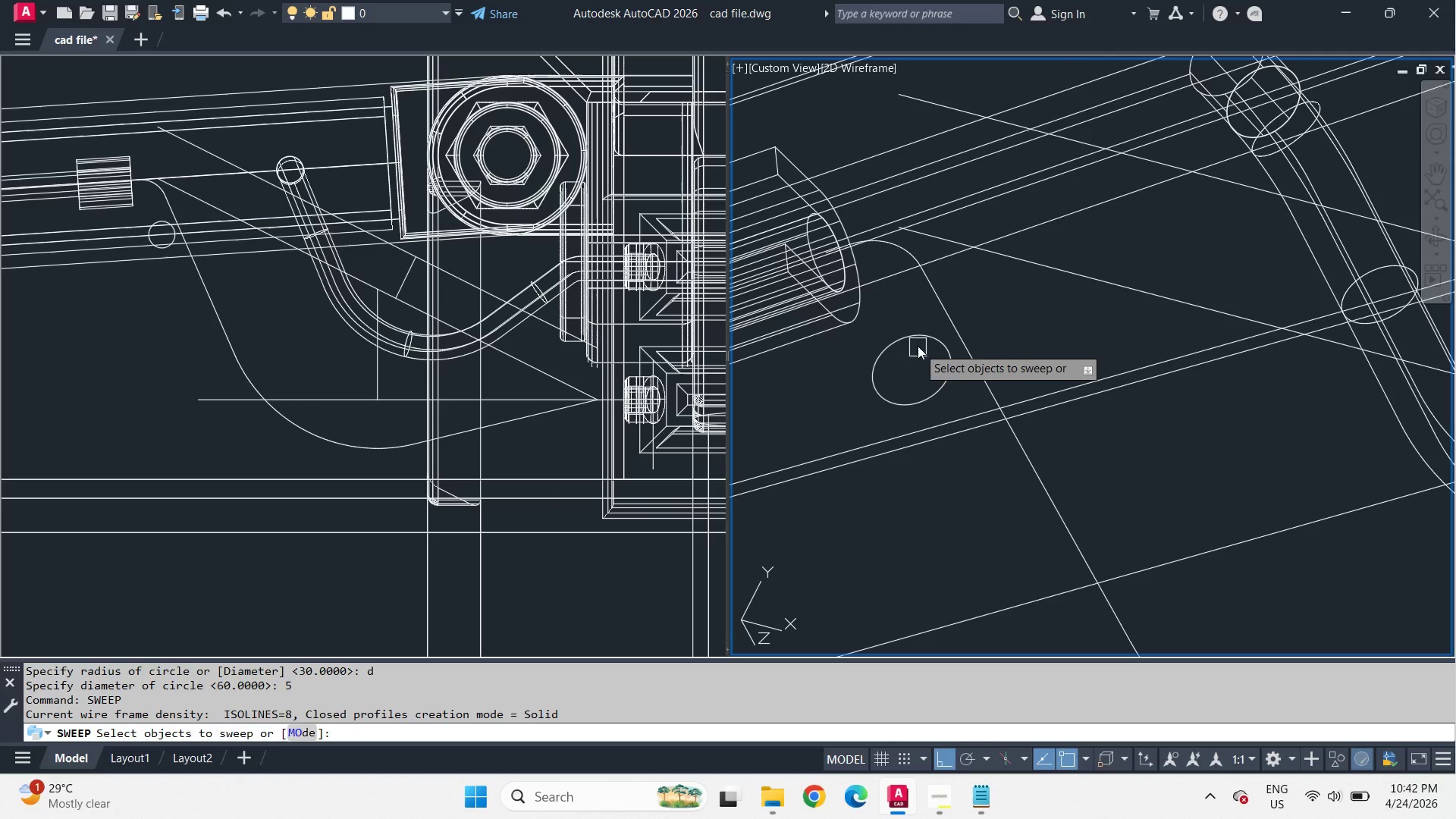 
left_click([915, 339])
 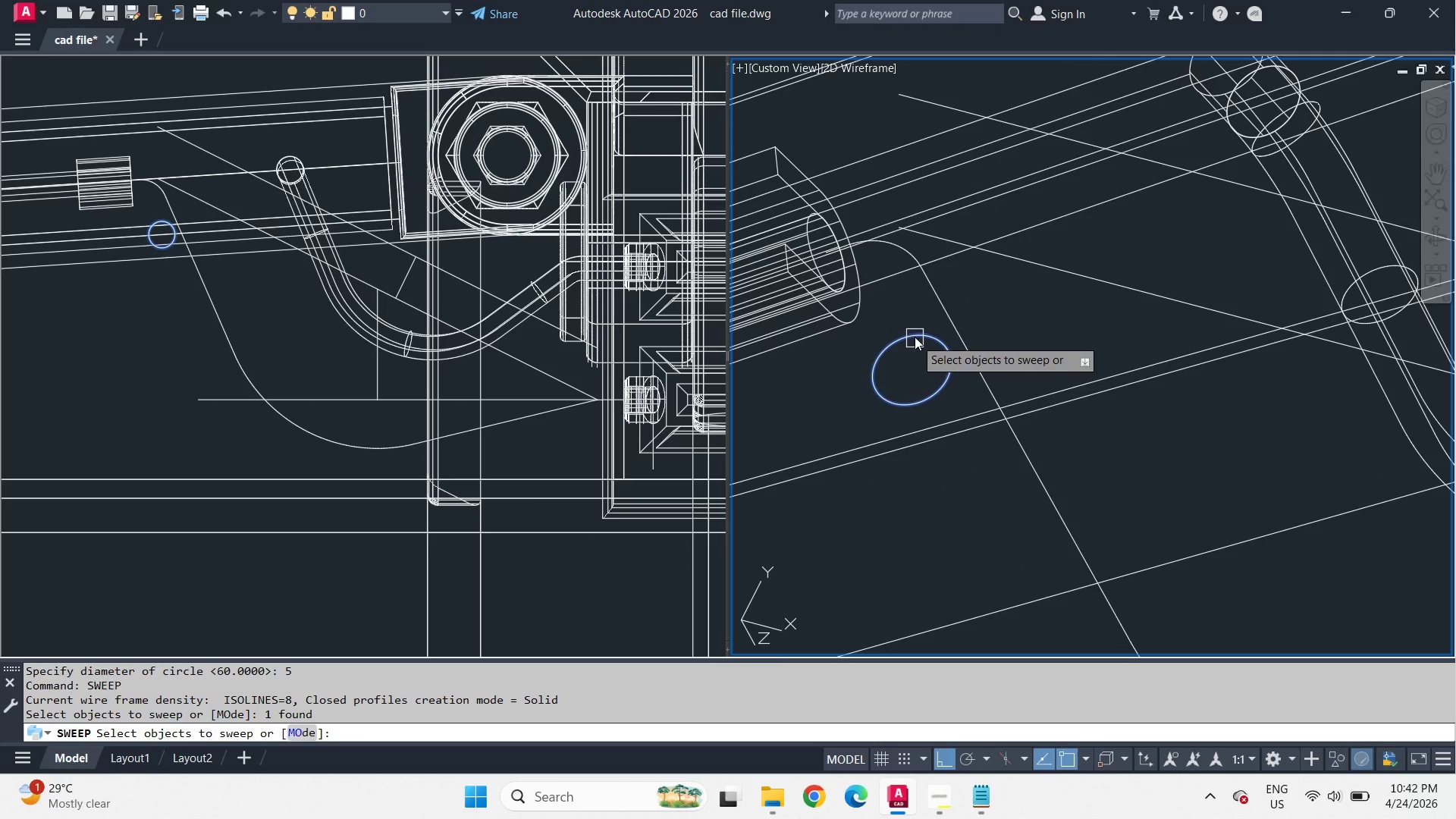 
key(Space)
 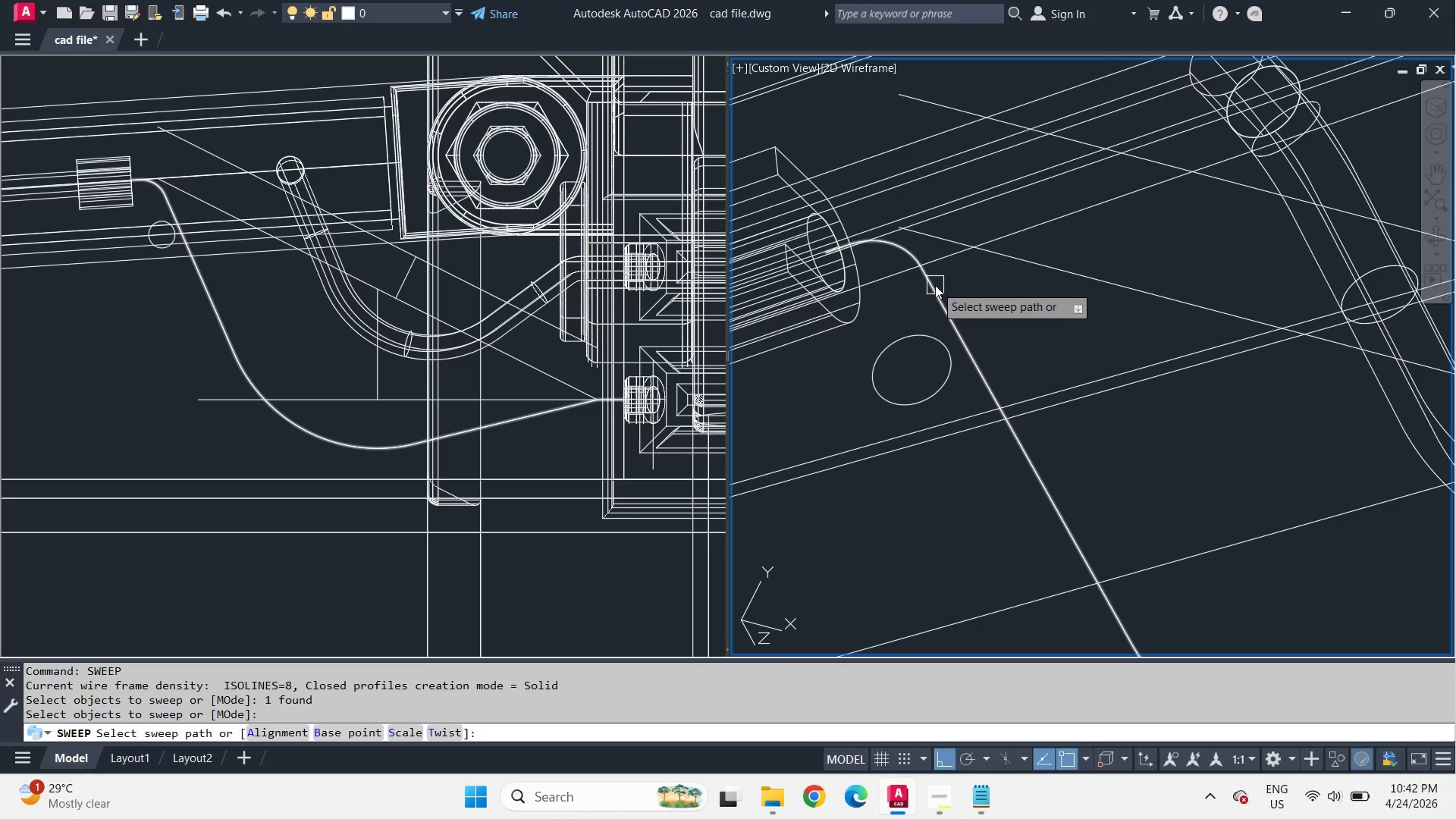 
left_click([935, 285])
 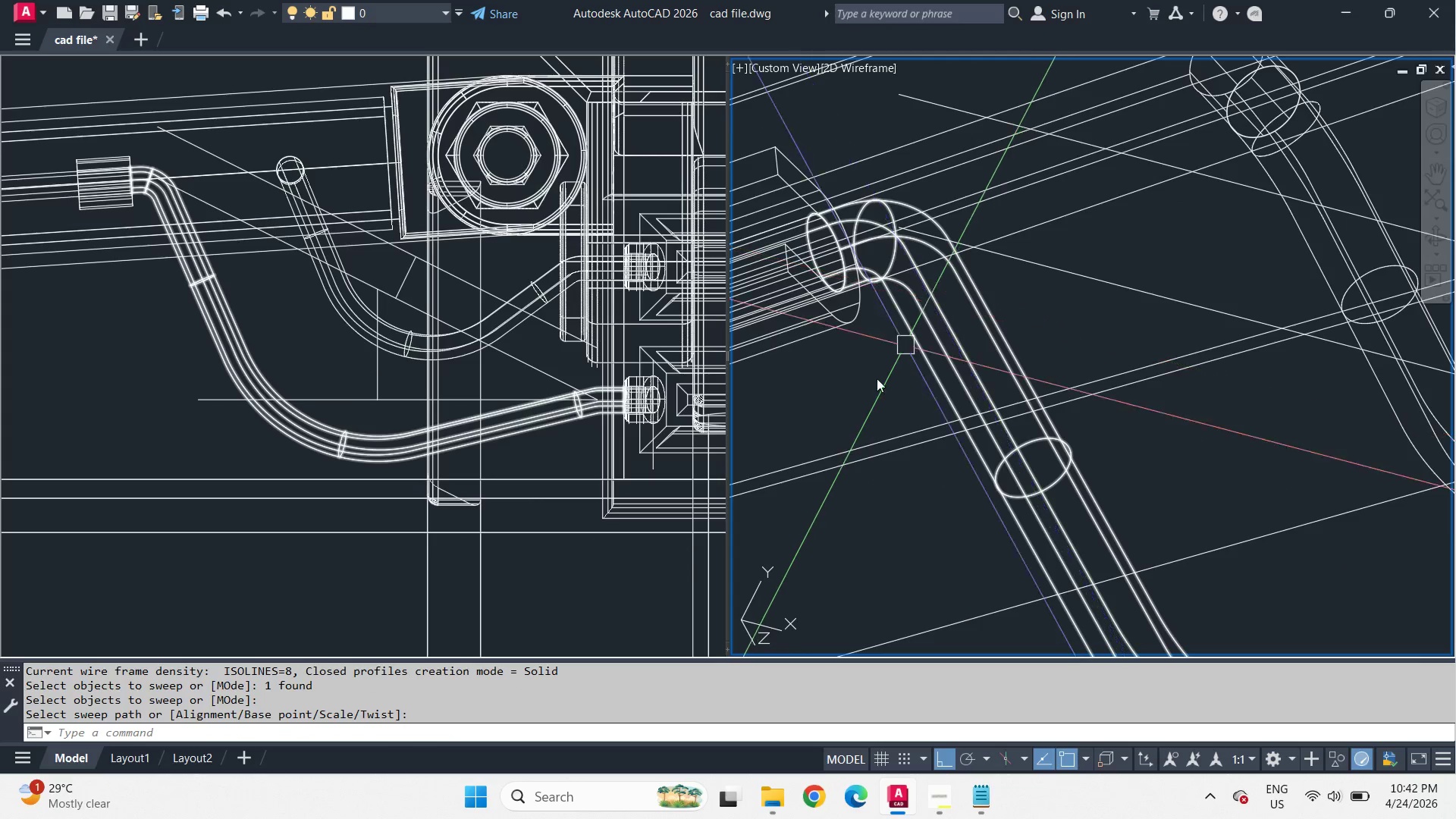 
scroll: coordinate [868, 387], scroll_direction: down, amount: 2.0
 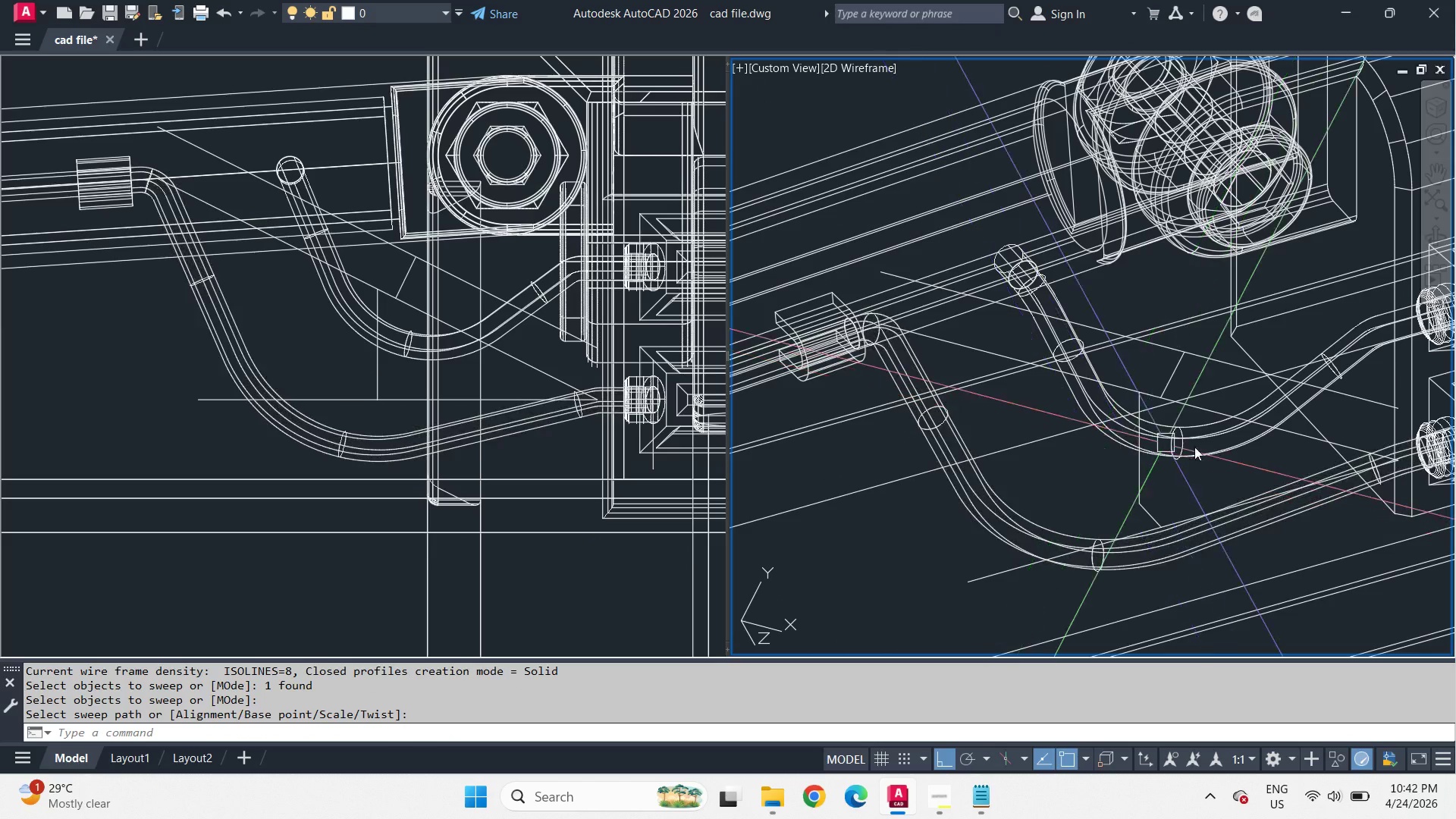 
hold_key(key=ShiftLeft, duration=3.59)
 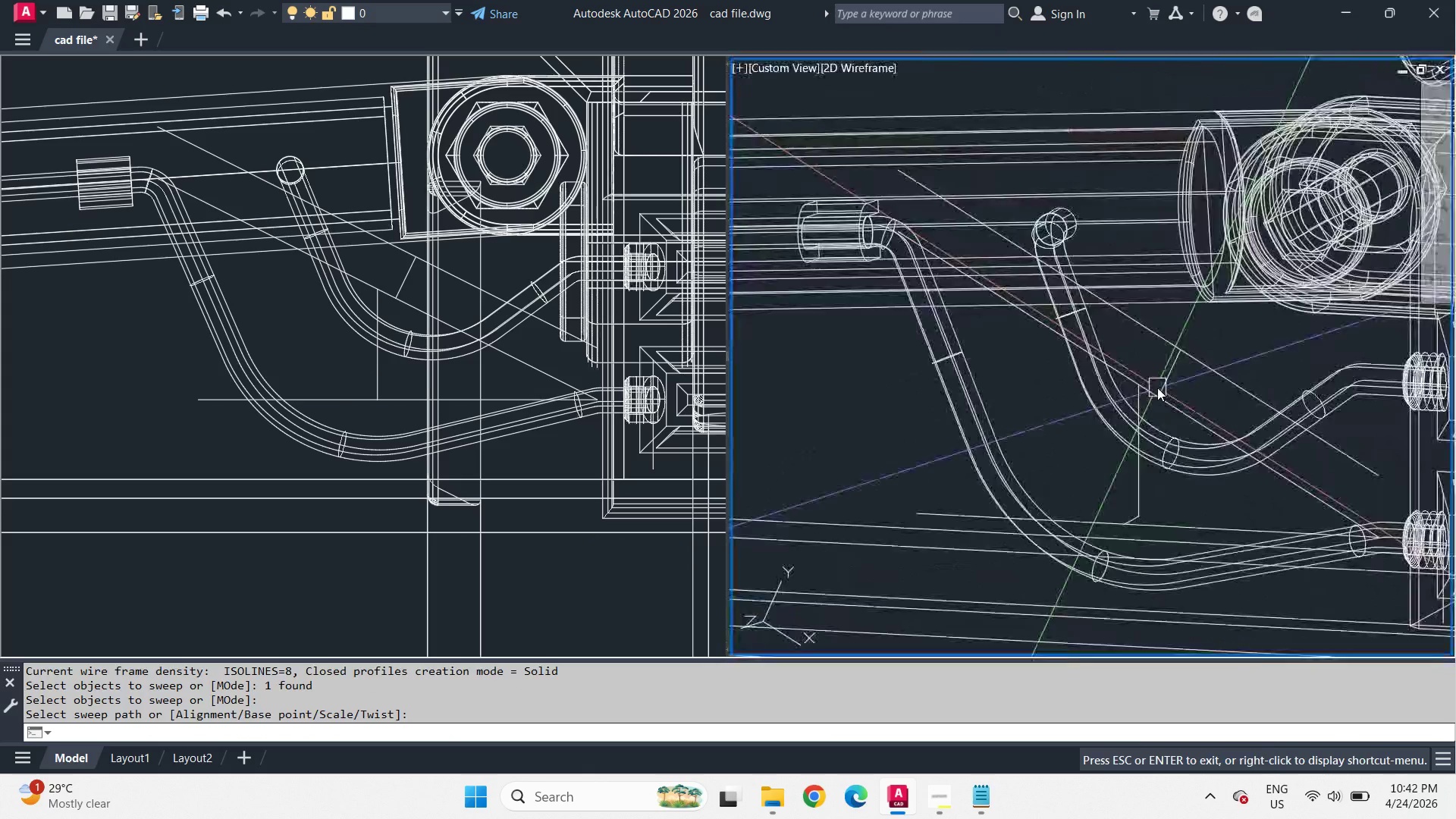 
scroll: coordinate [1157, 388], scroll_direction: down, amount: 2.0
 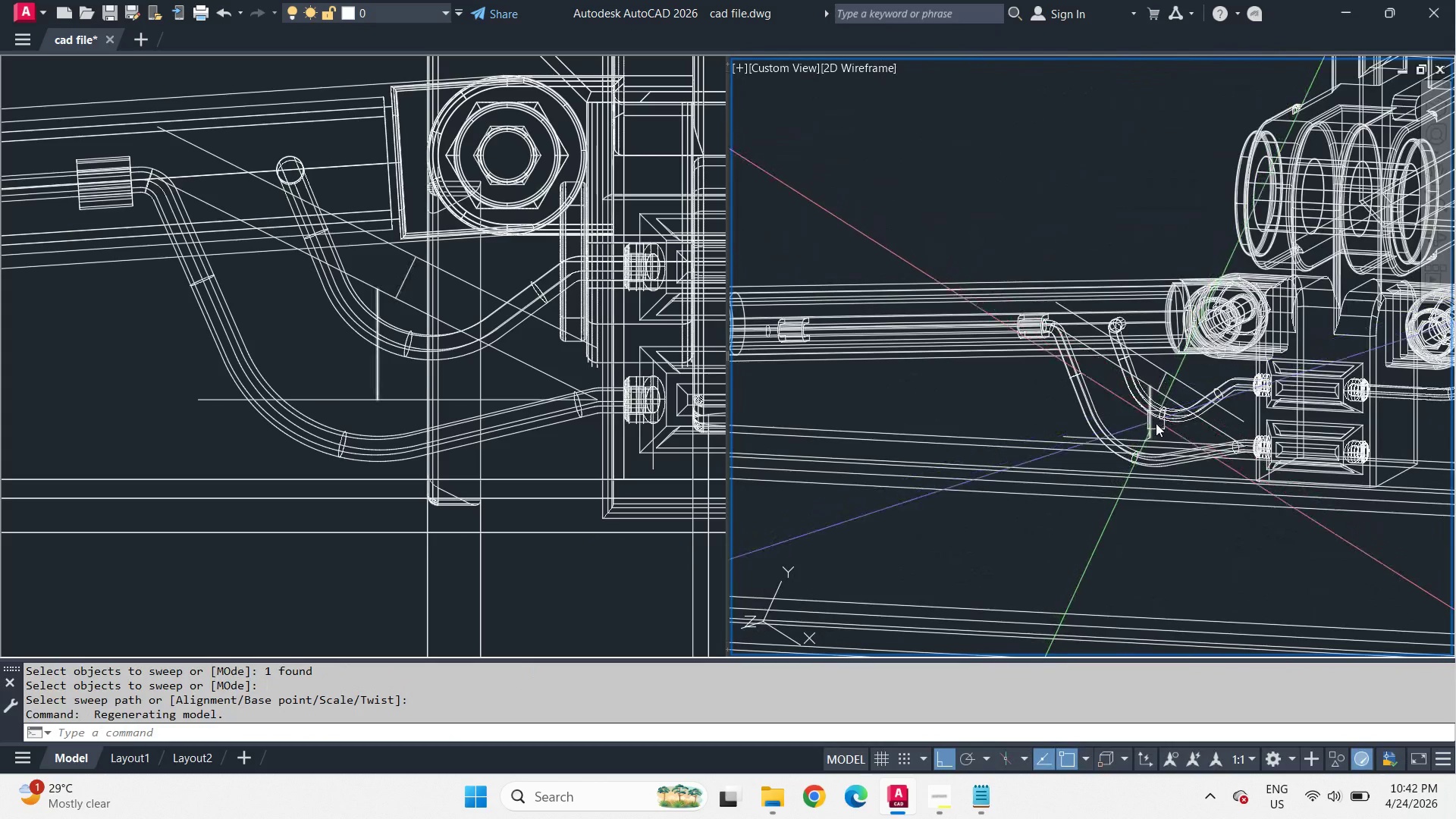 
type(vs s )
 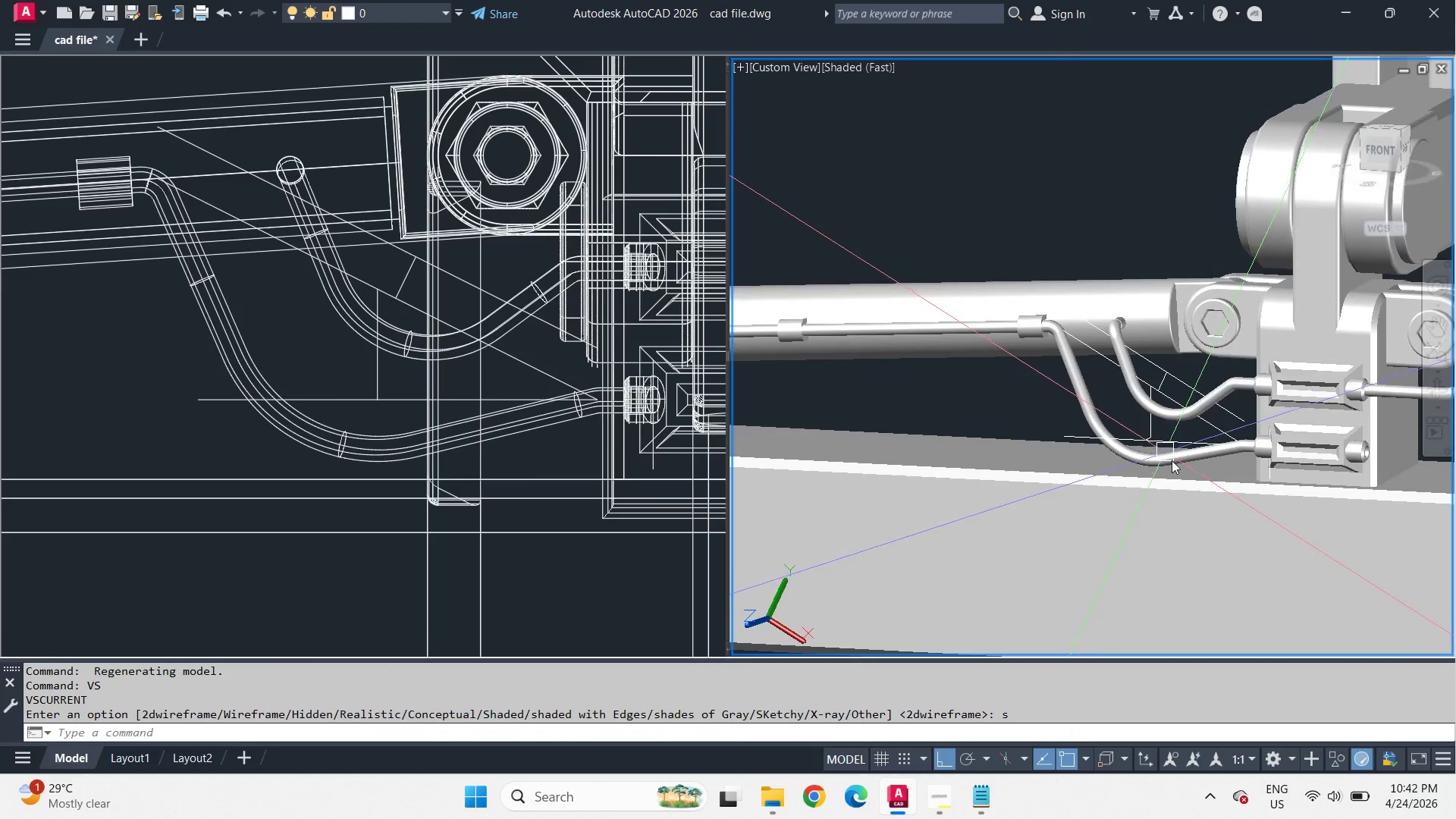 
hold_key(key=ShiftLeft, duration=6.94)
 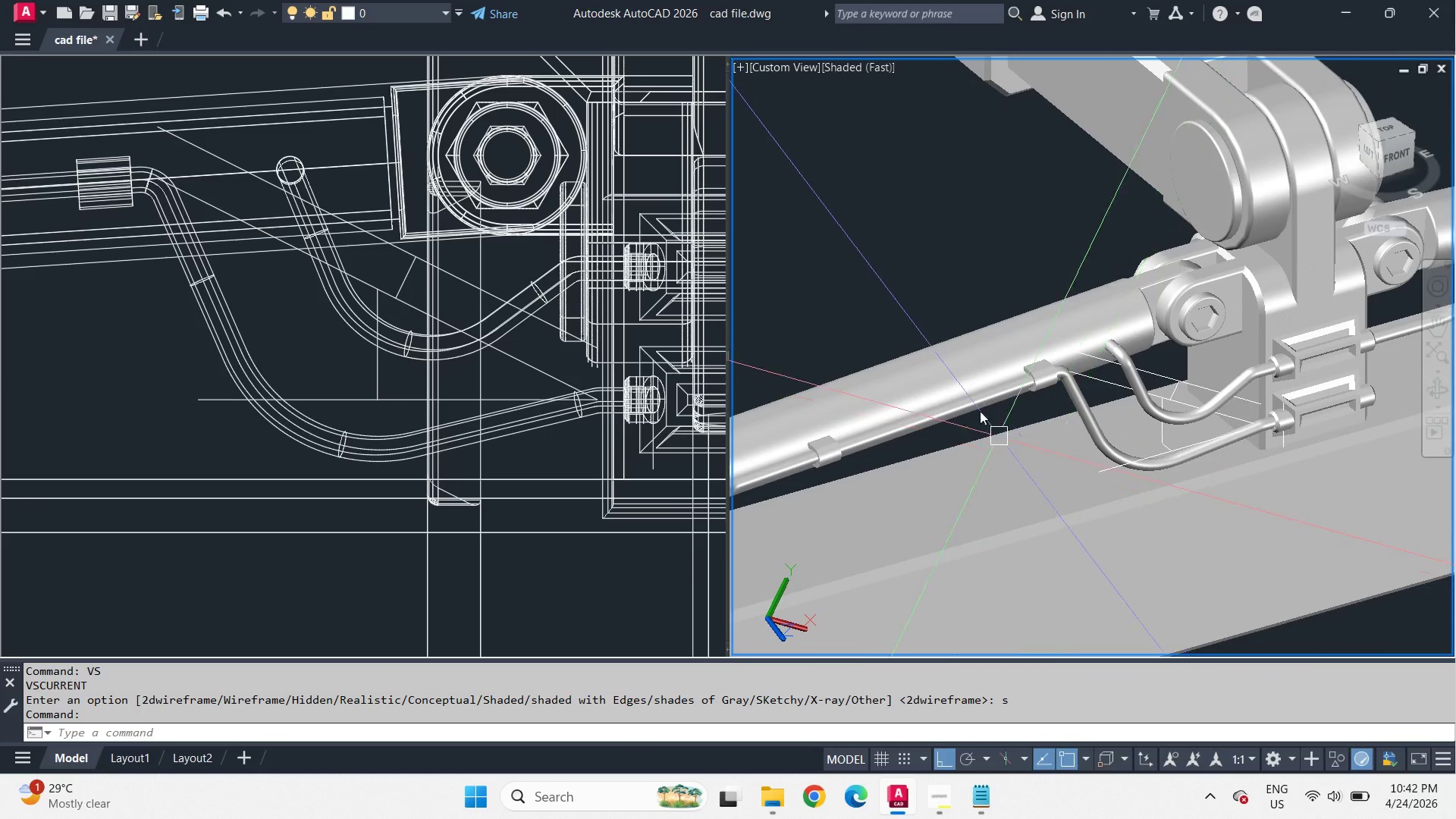 
scroll: coordinate [988, 315], scroll_direction: down, amount: 2.0
 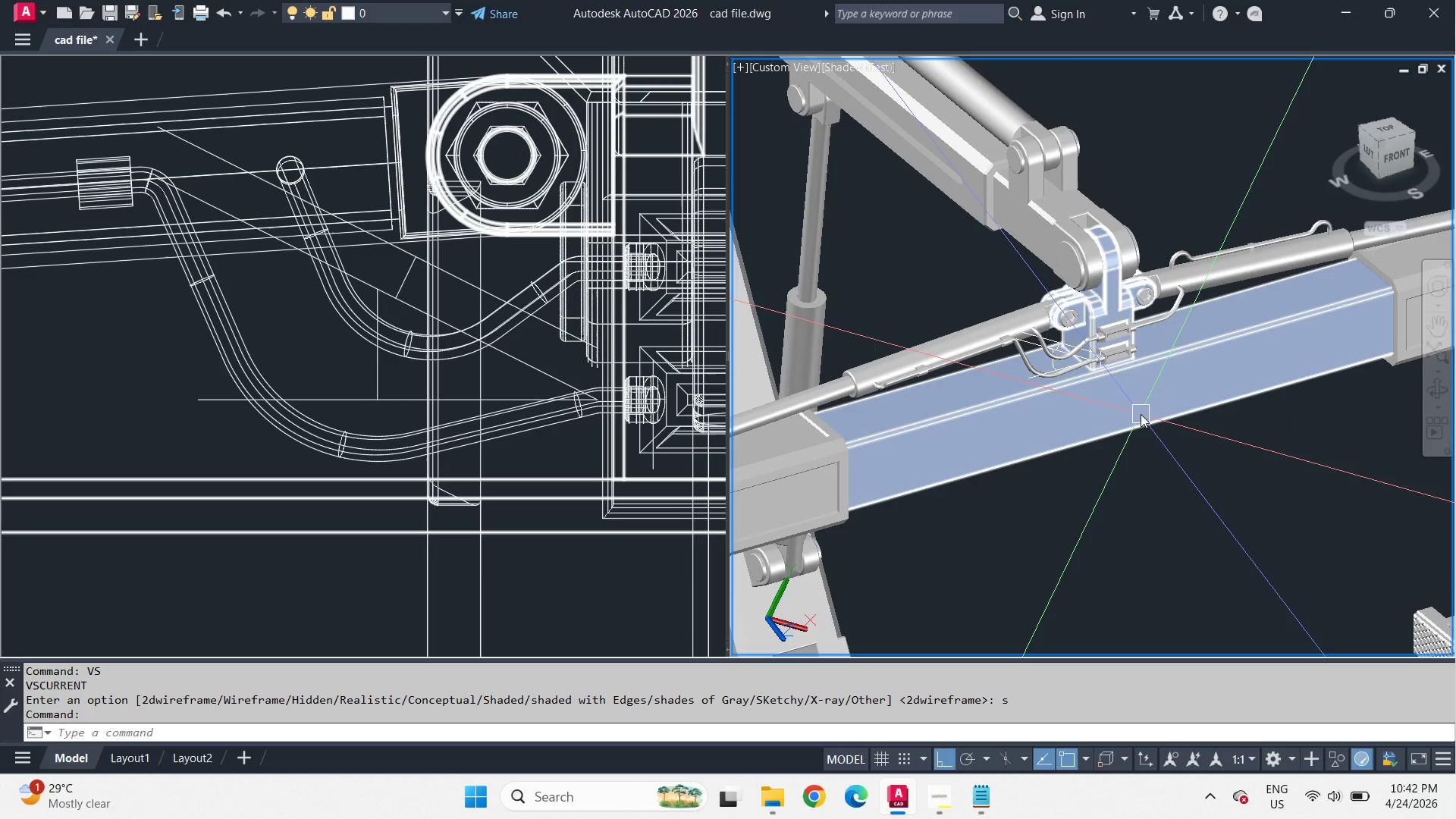 
type(qse )
 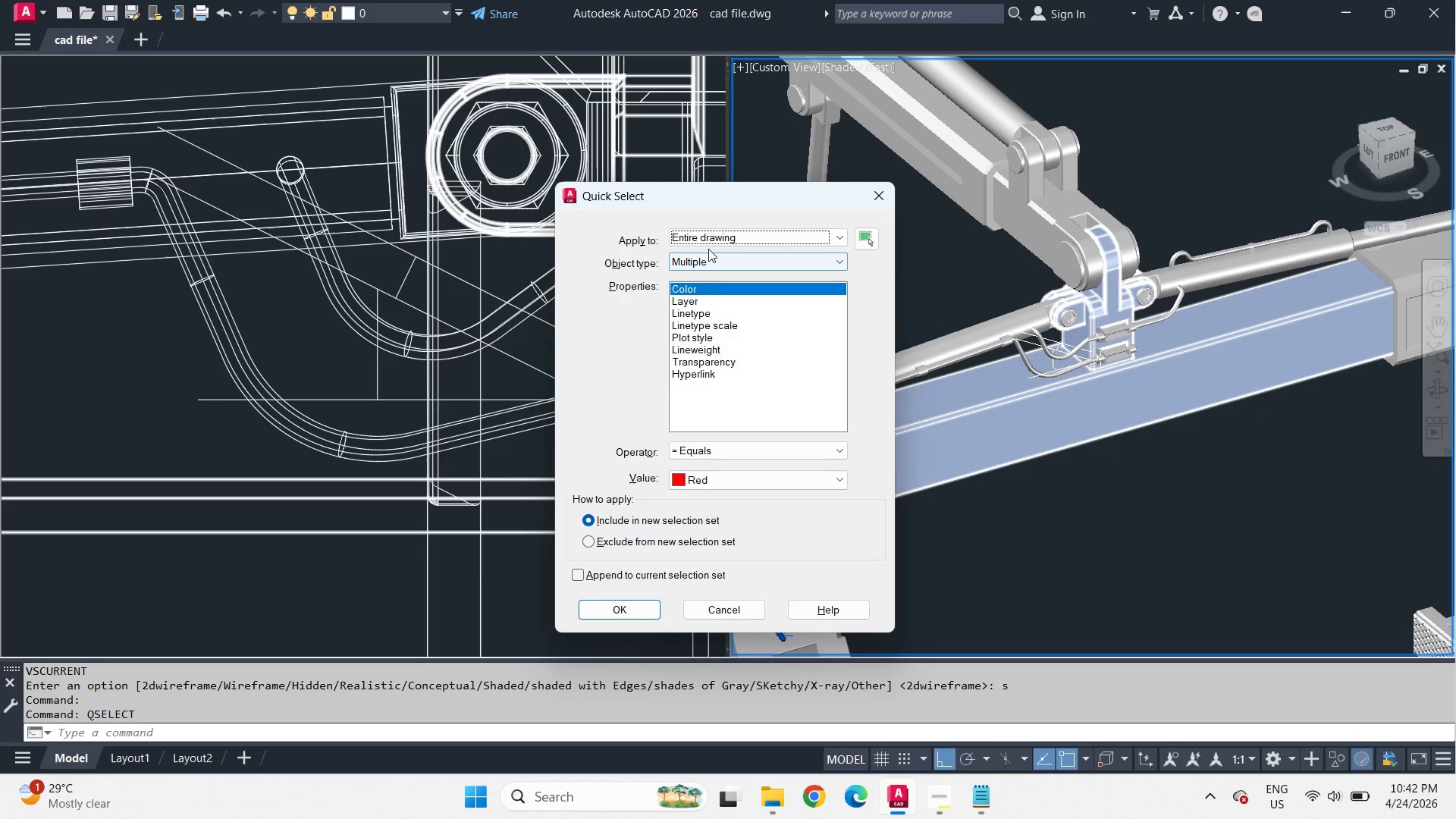 
left_click([706, 268])
 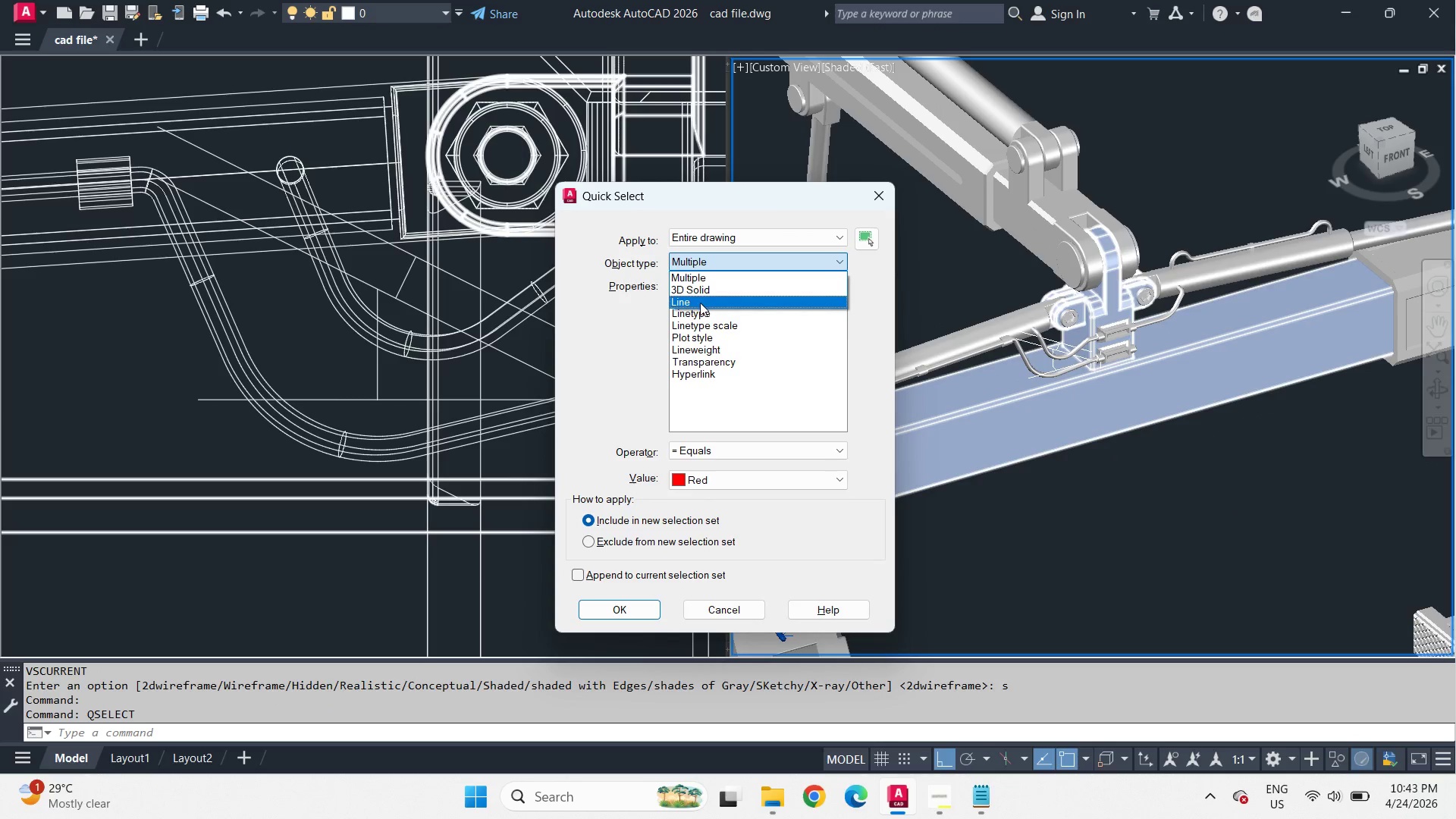 
left_click([700, 303])
 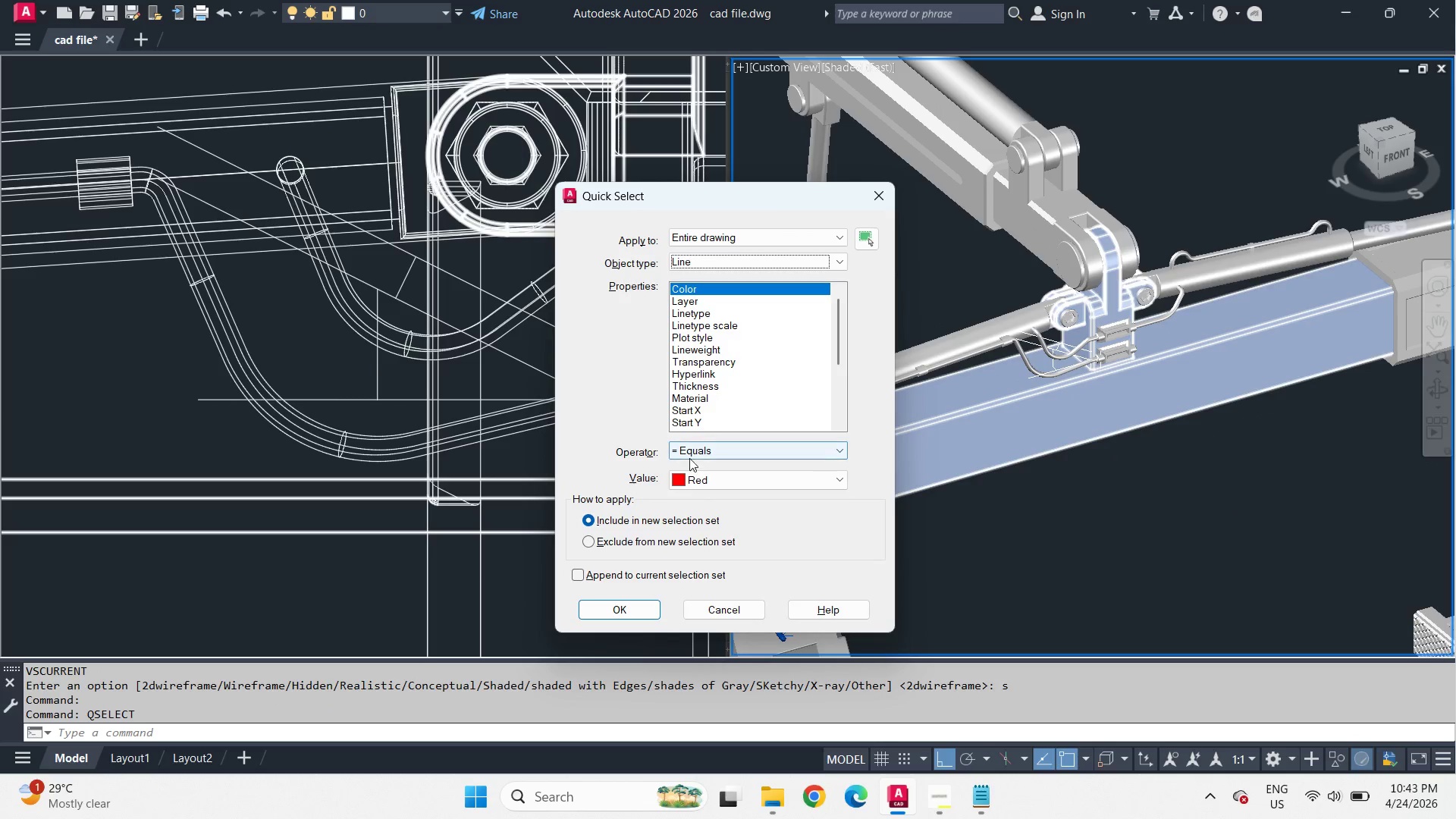 
left_click([689, 457])
 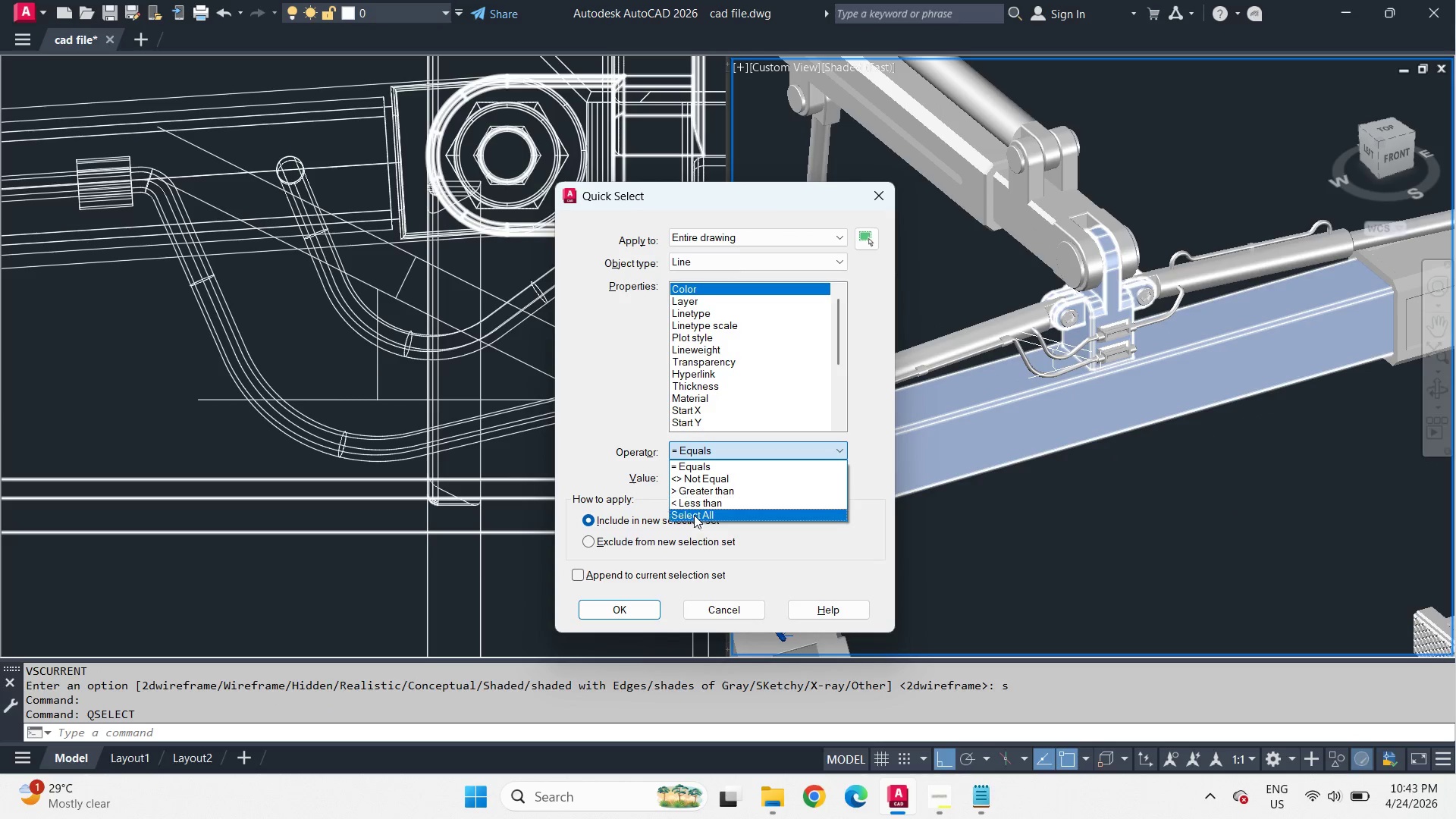 
left_click([694, 515])
 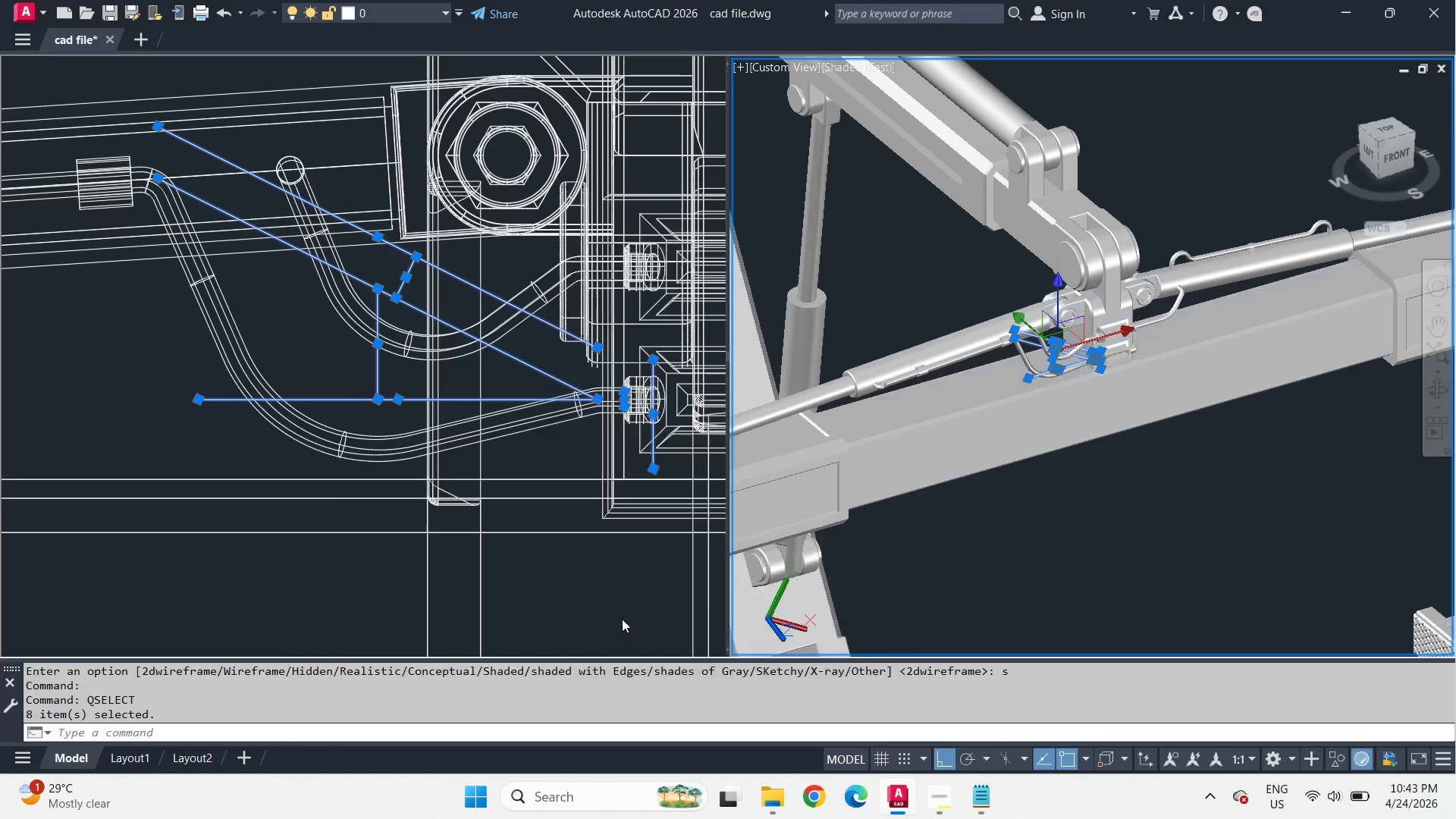 
key(E)
 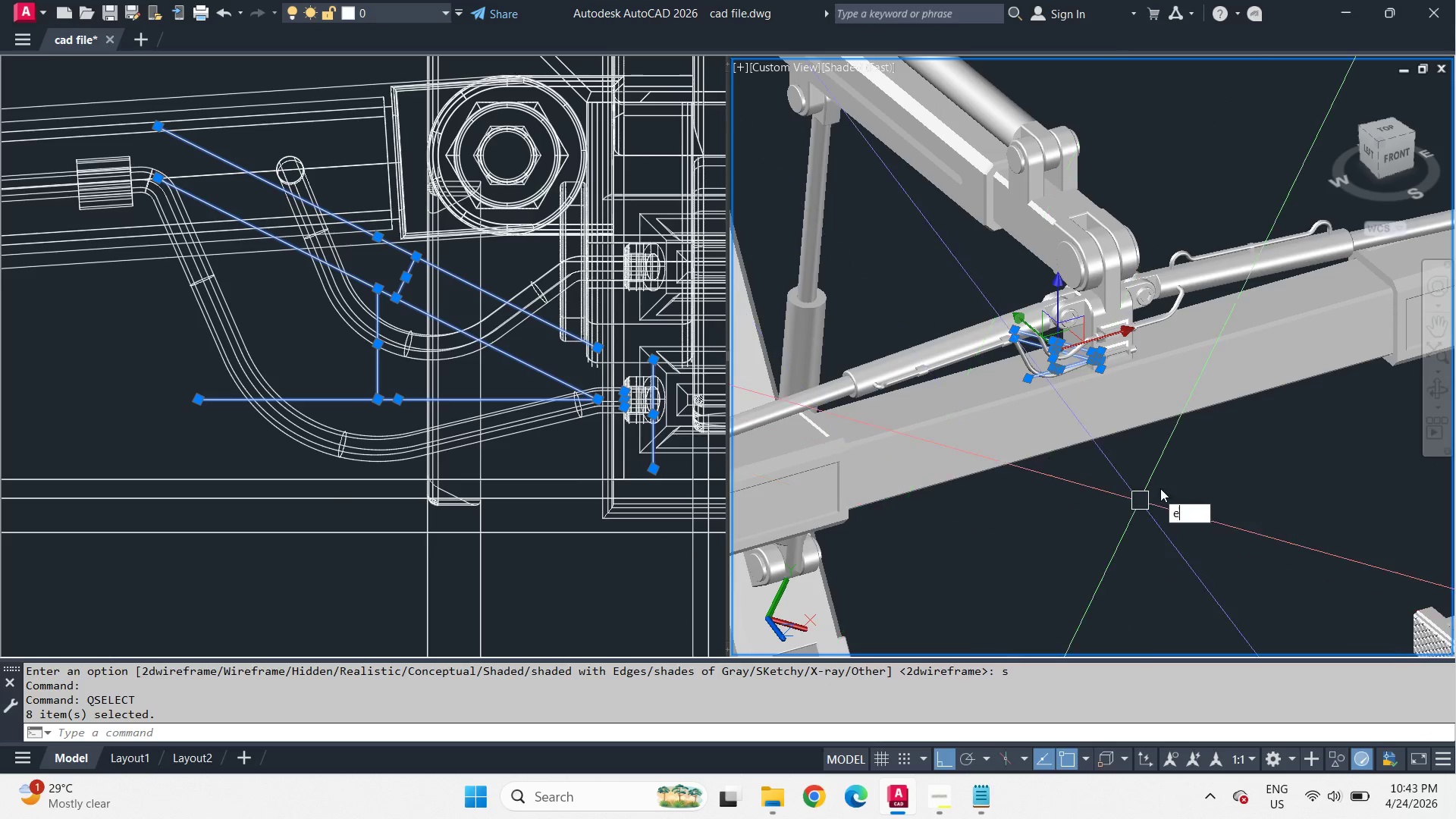 
key(Space)
 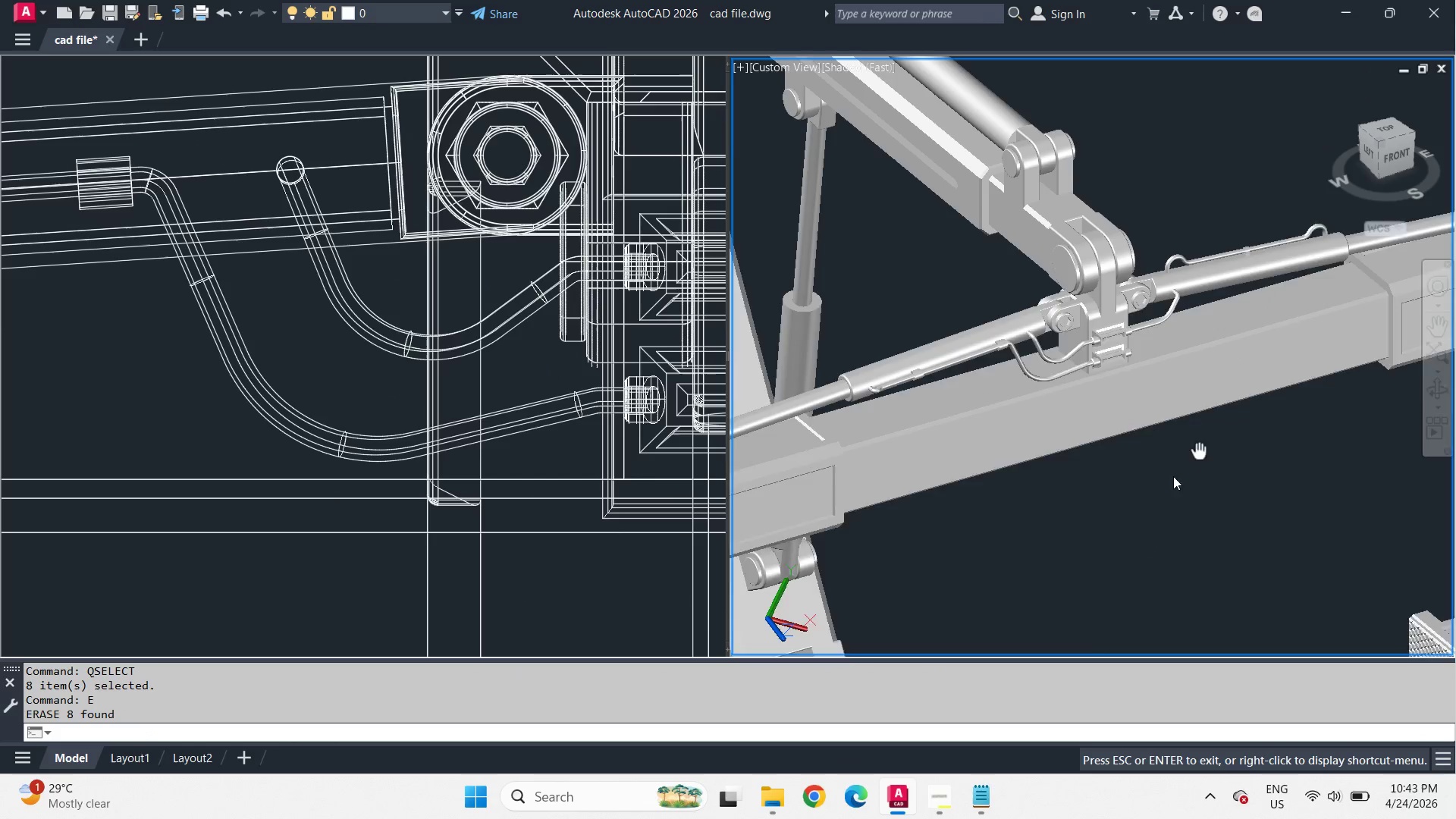 
scroll: coordinate [1122, 347], scroll_direction: up, amount: 3.0
 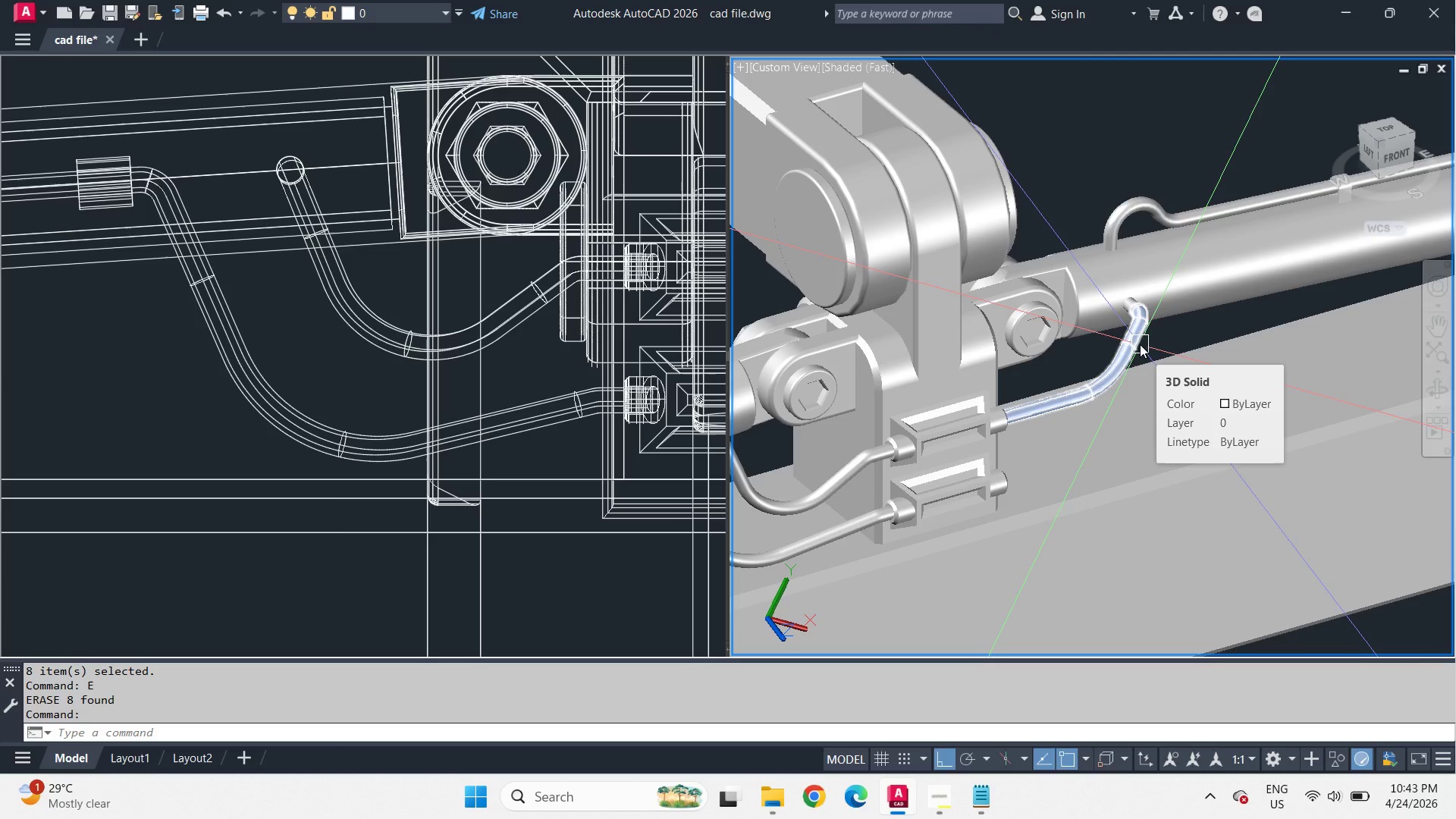 
left_click([1140, 344])
 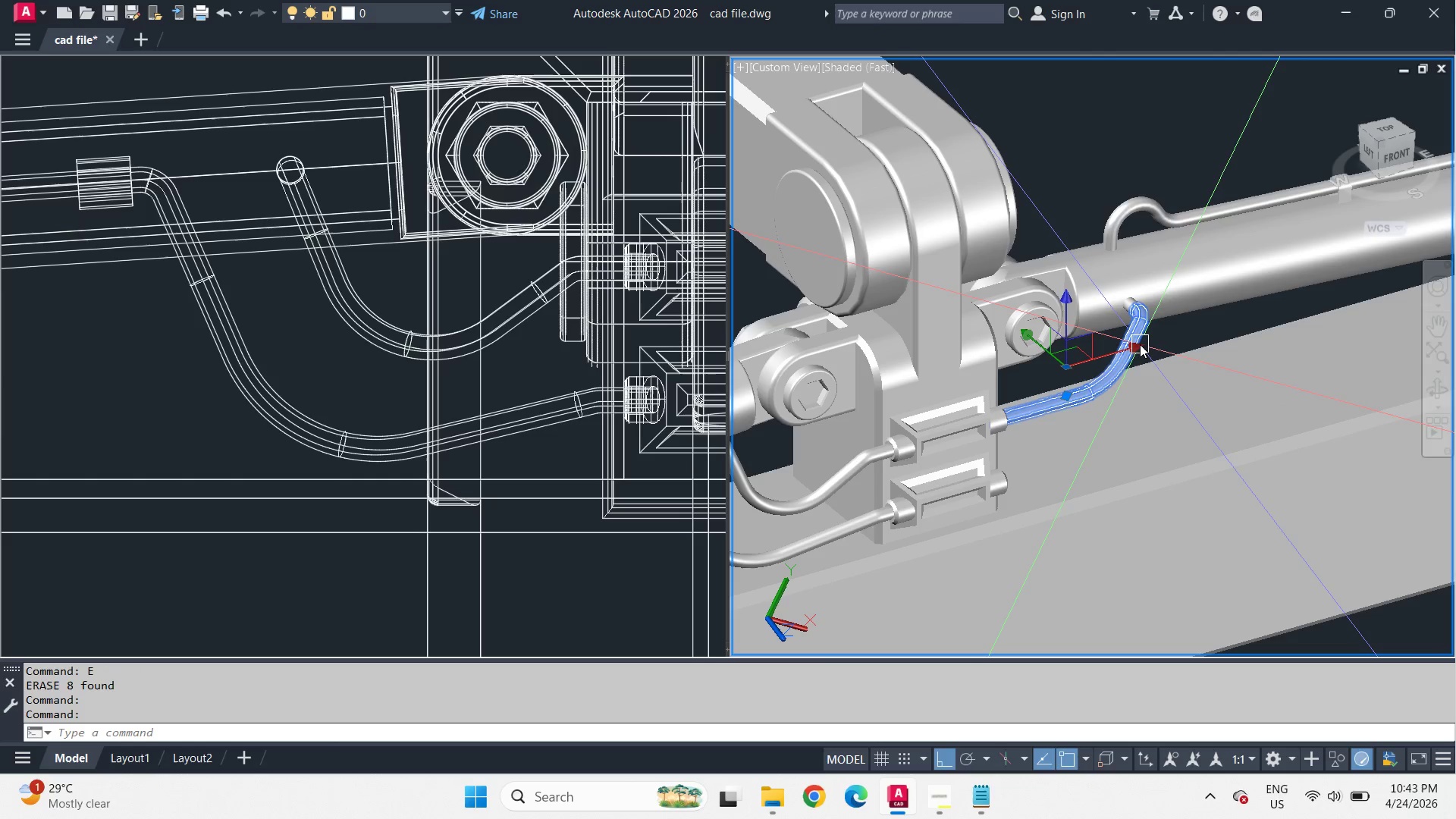 
key(E)
 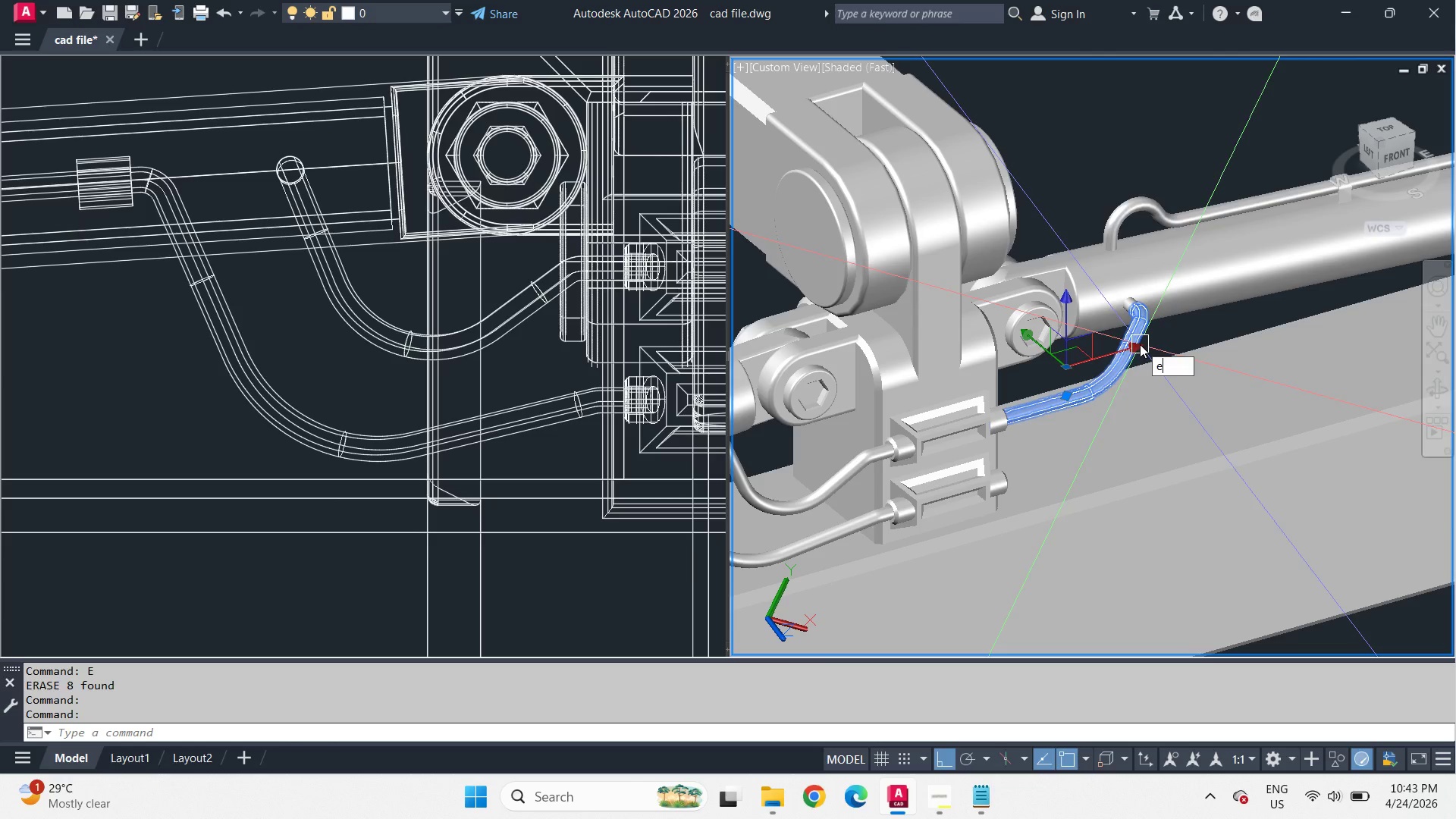 
key(Space)
 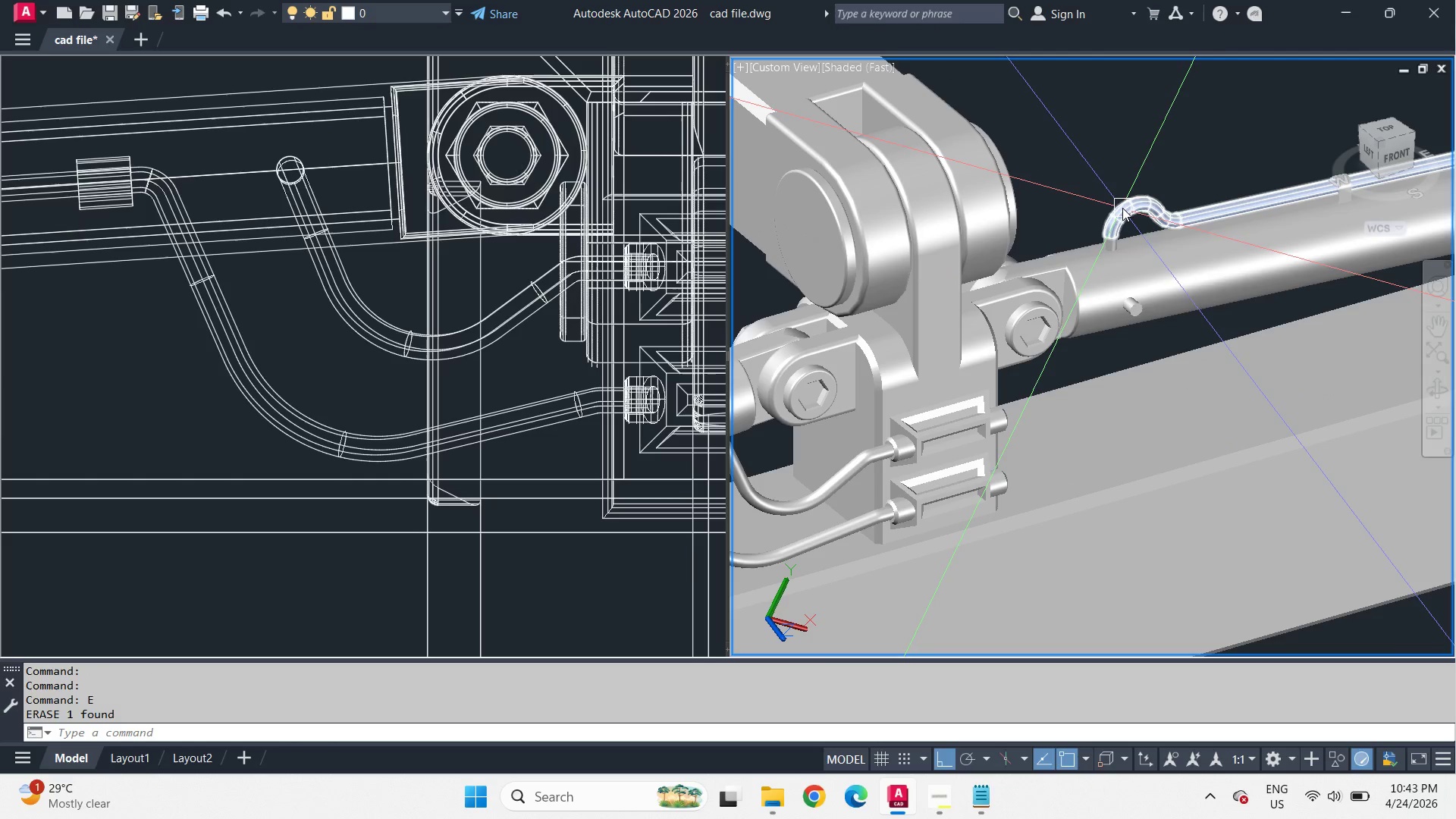 
left_click([1122, 208])
 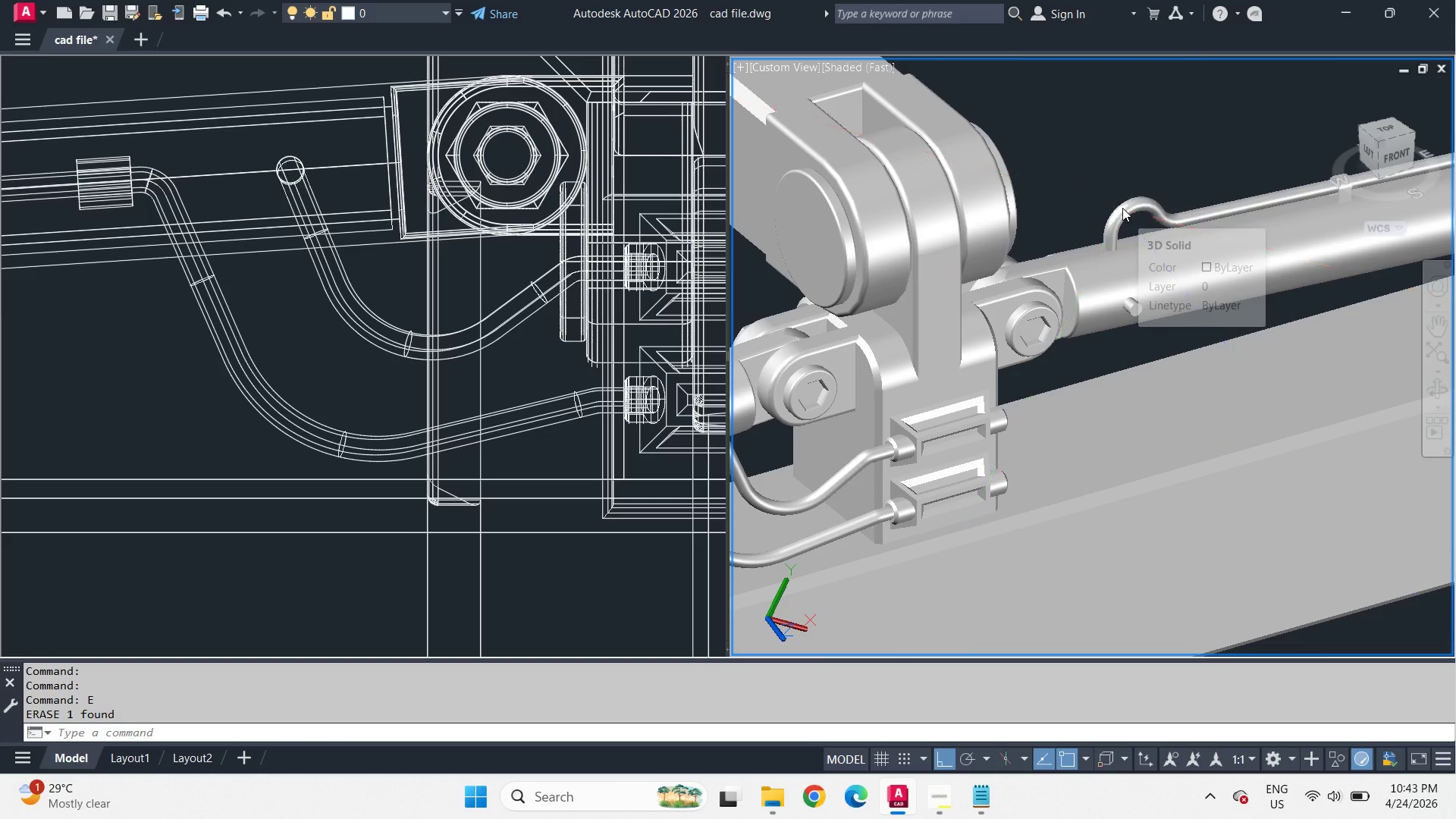 
key(E)
 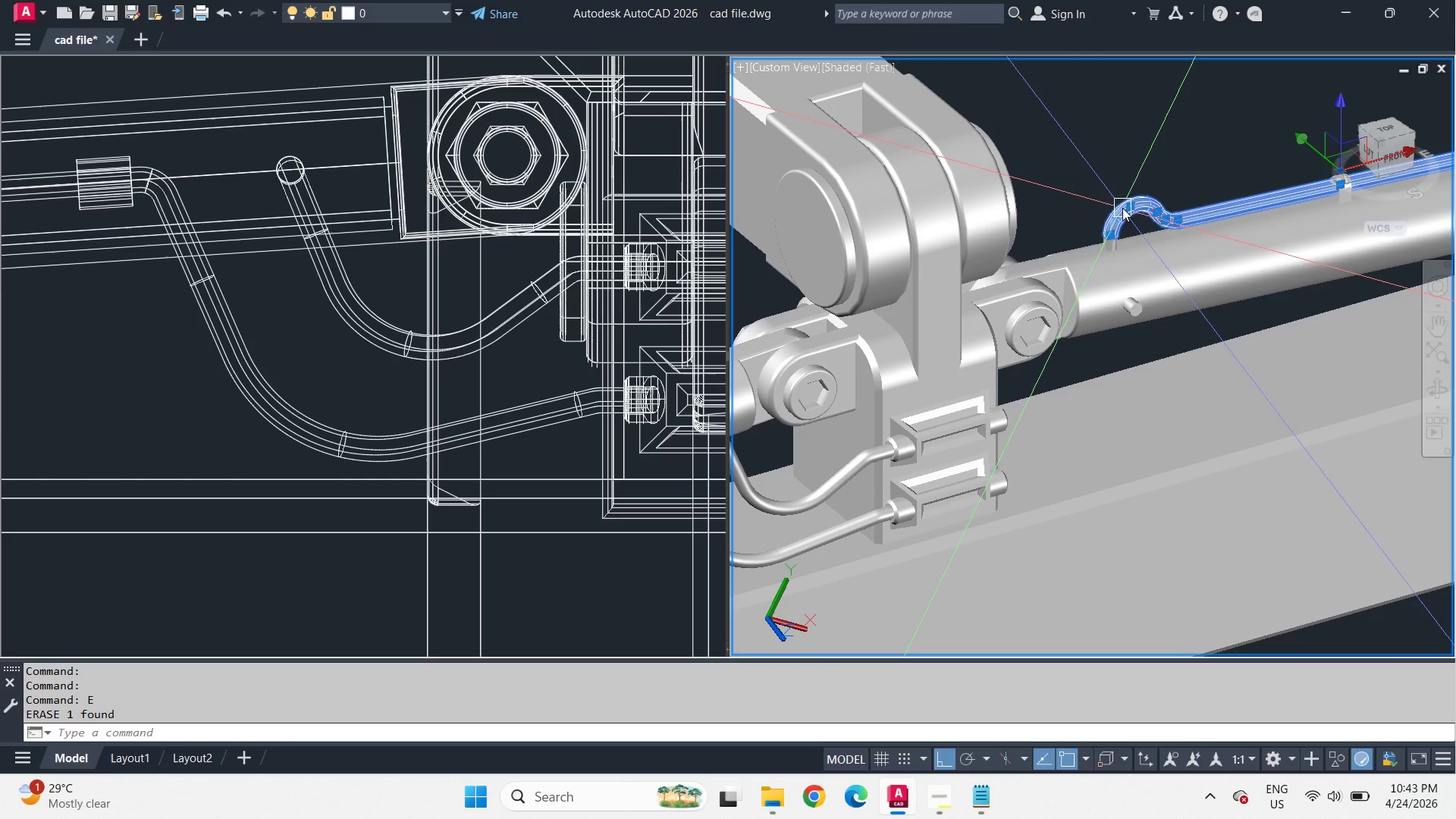 
key(Space)
 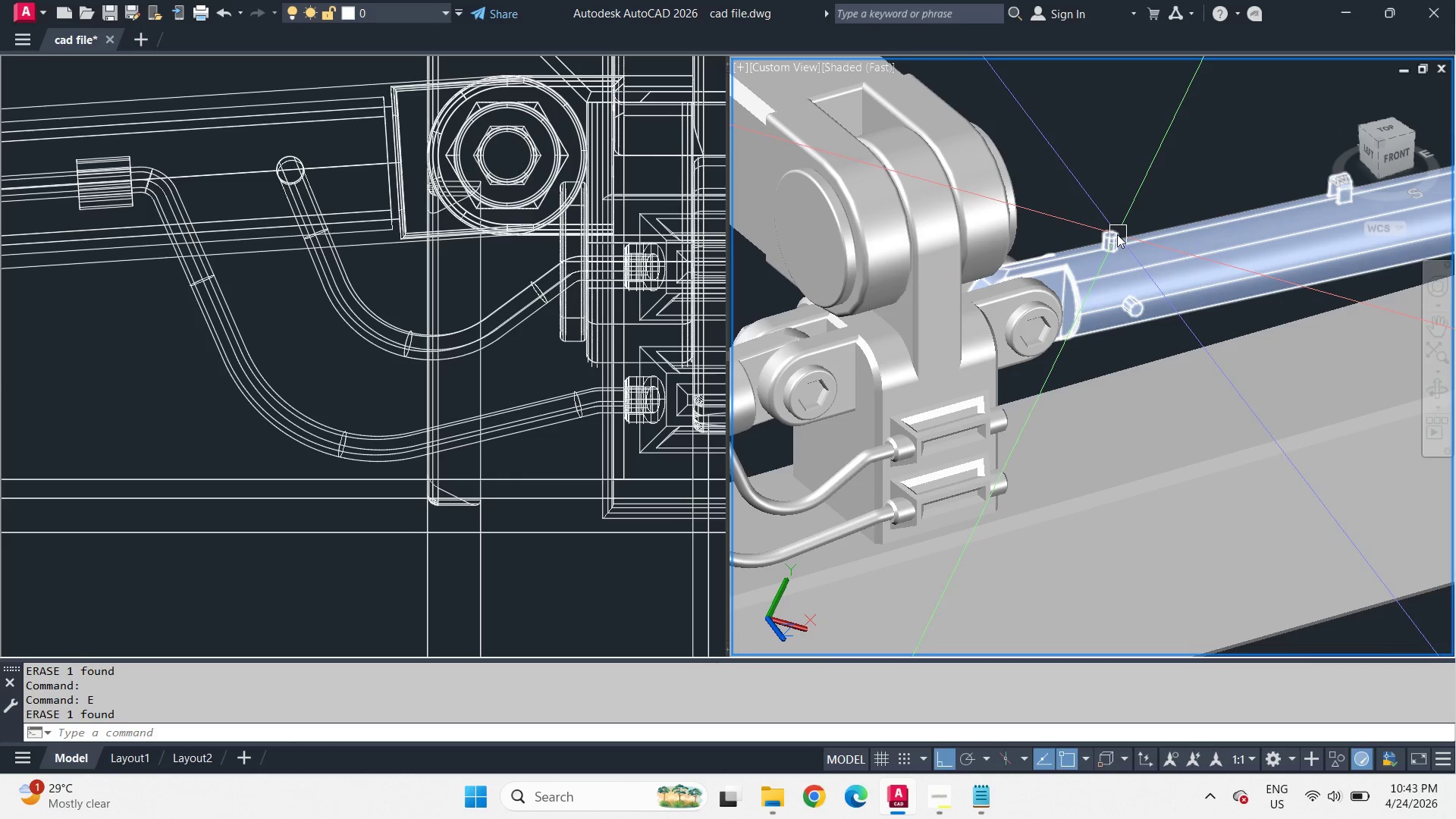 
left_click([1116, 234])
 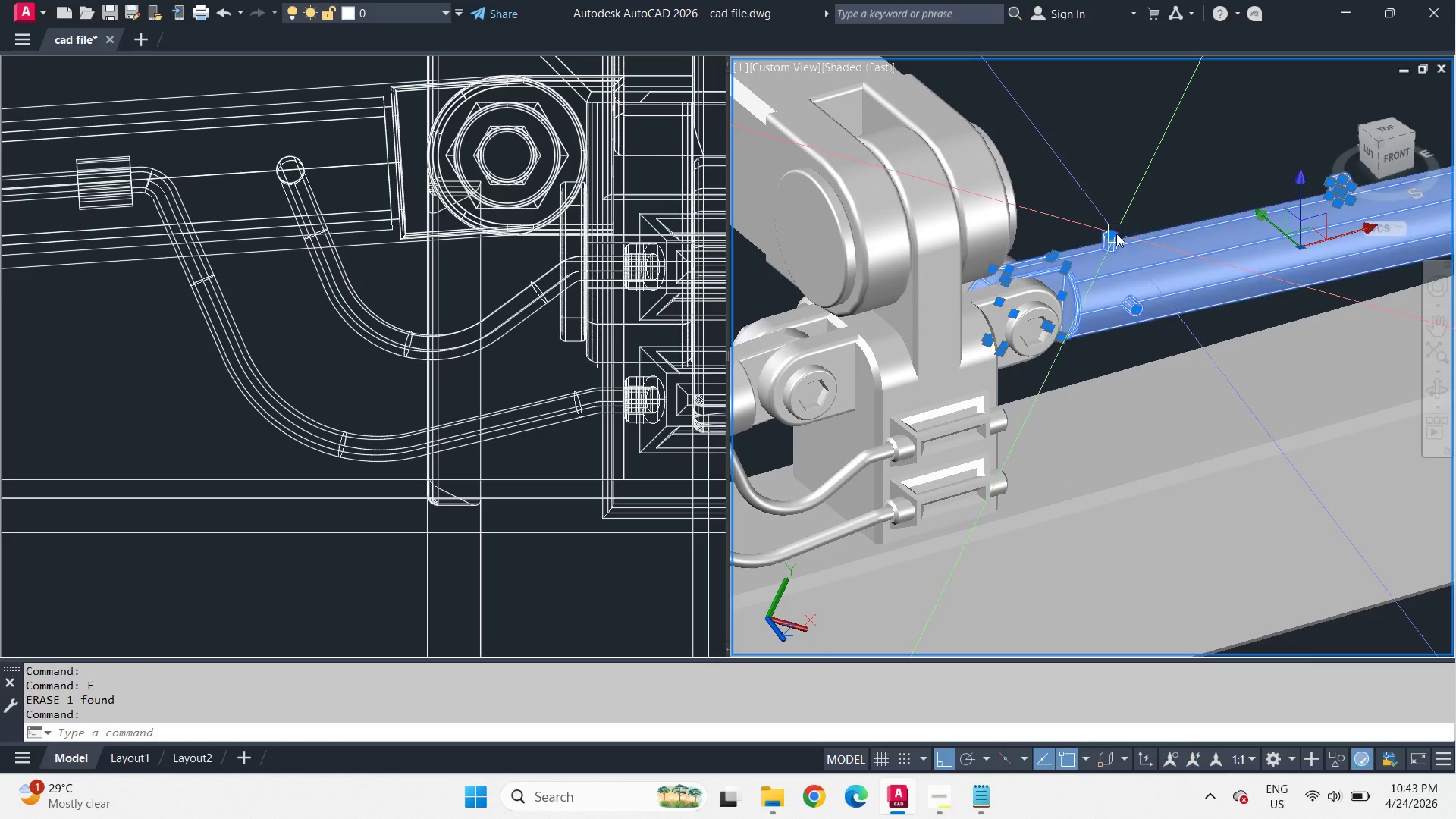 
key(E)
 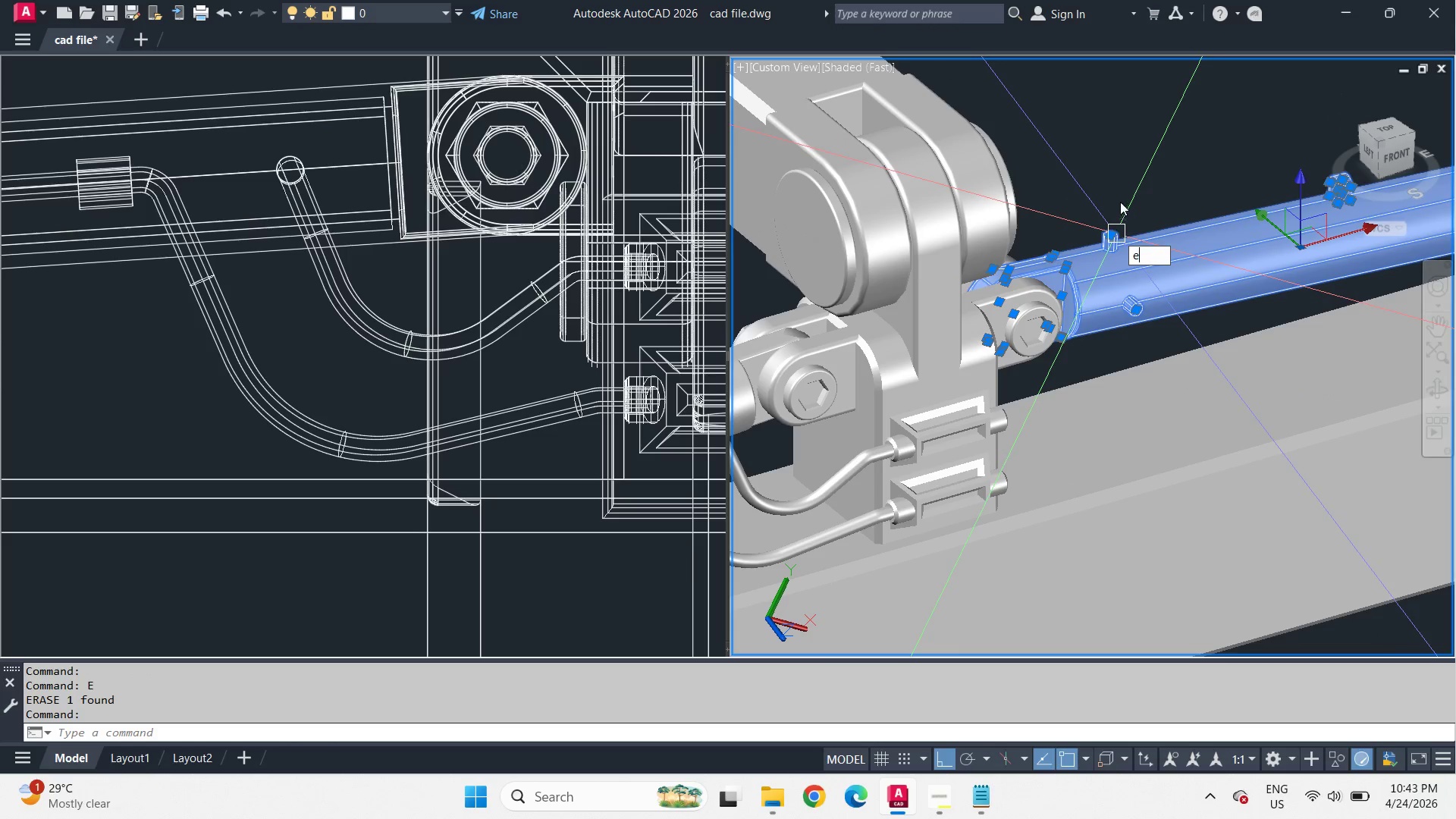 
key(Space)
 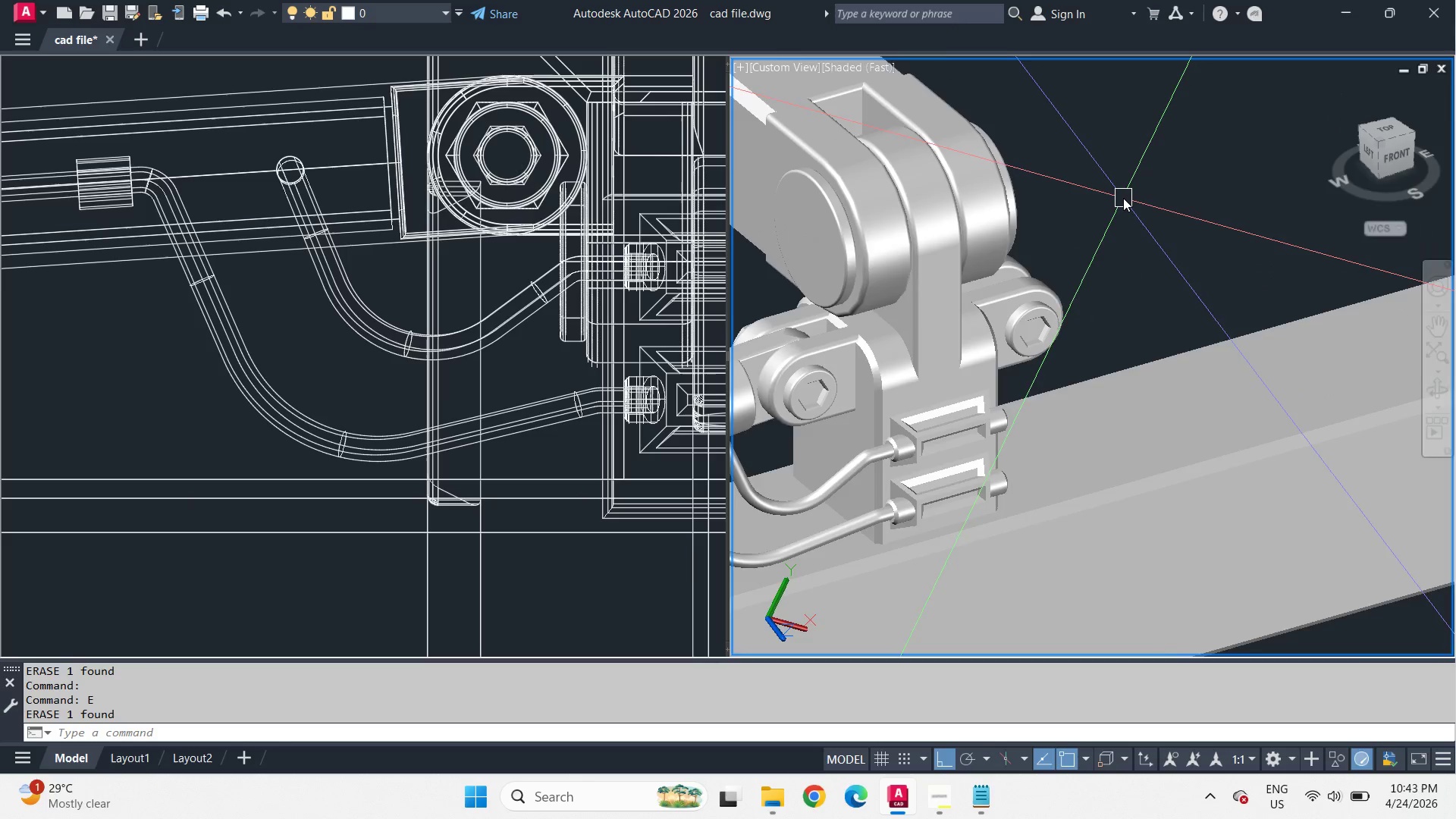 
scroll: coordinate [1123, 198], scroll_direction: down, amount: 2.0
 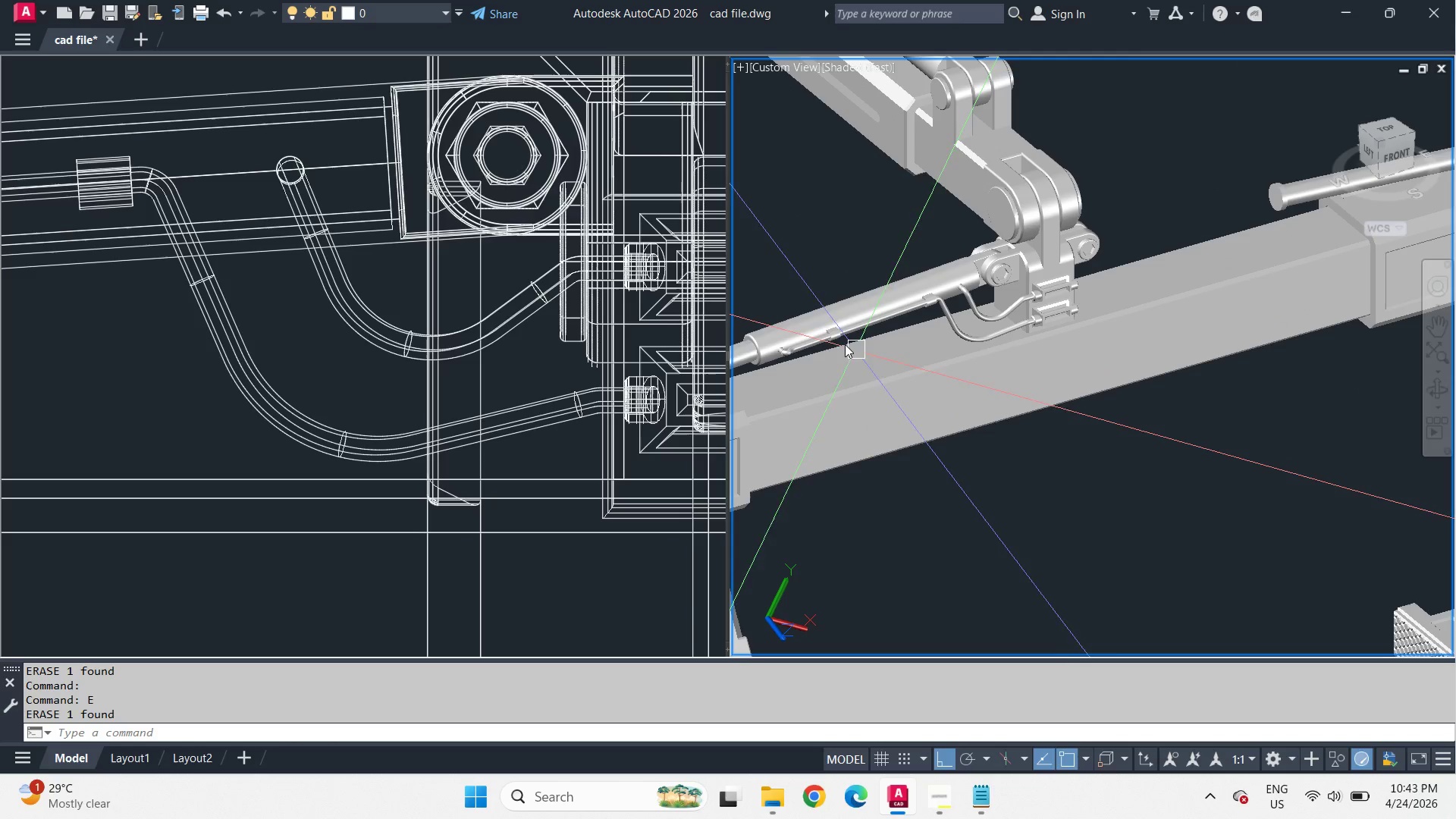 
wait(7.23)
 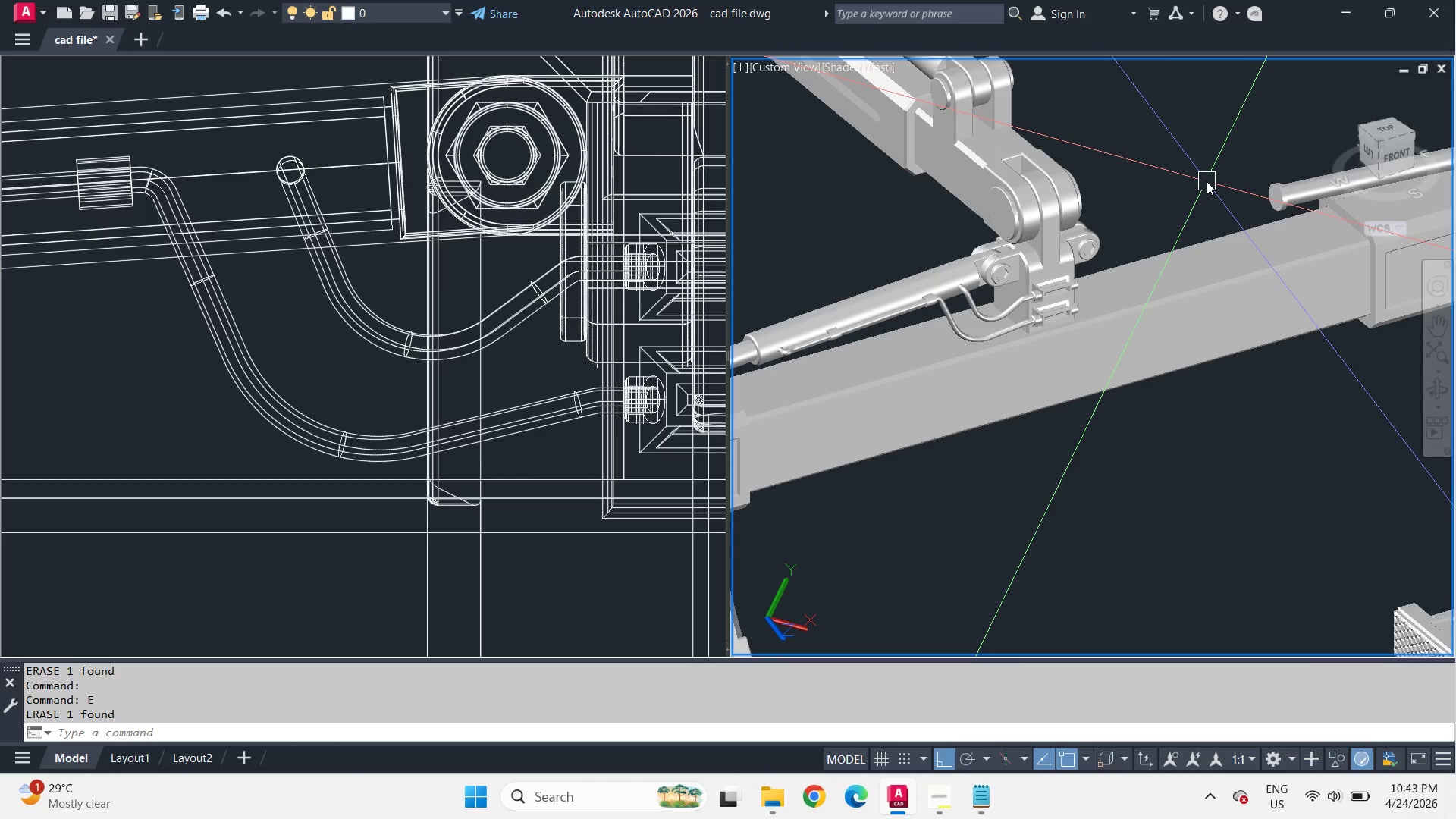 
scroll: coordinate [977, 330], scroll_direction: up, amount: 6.0
 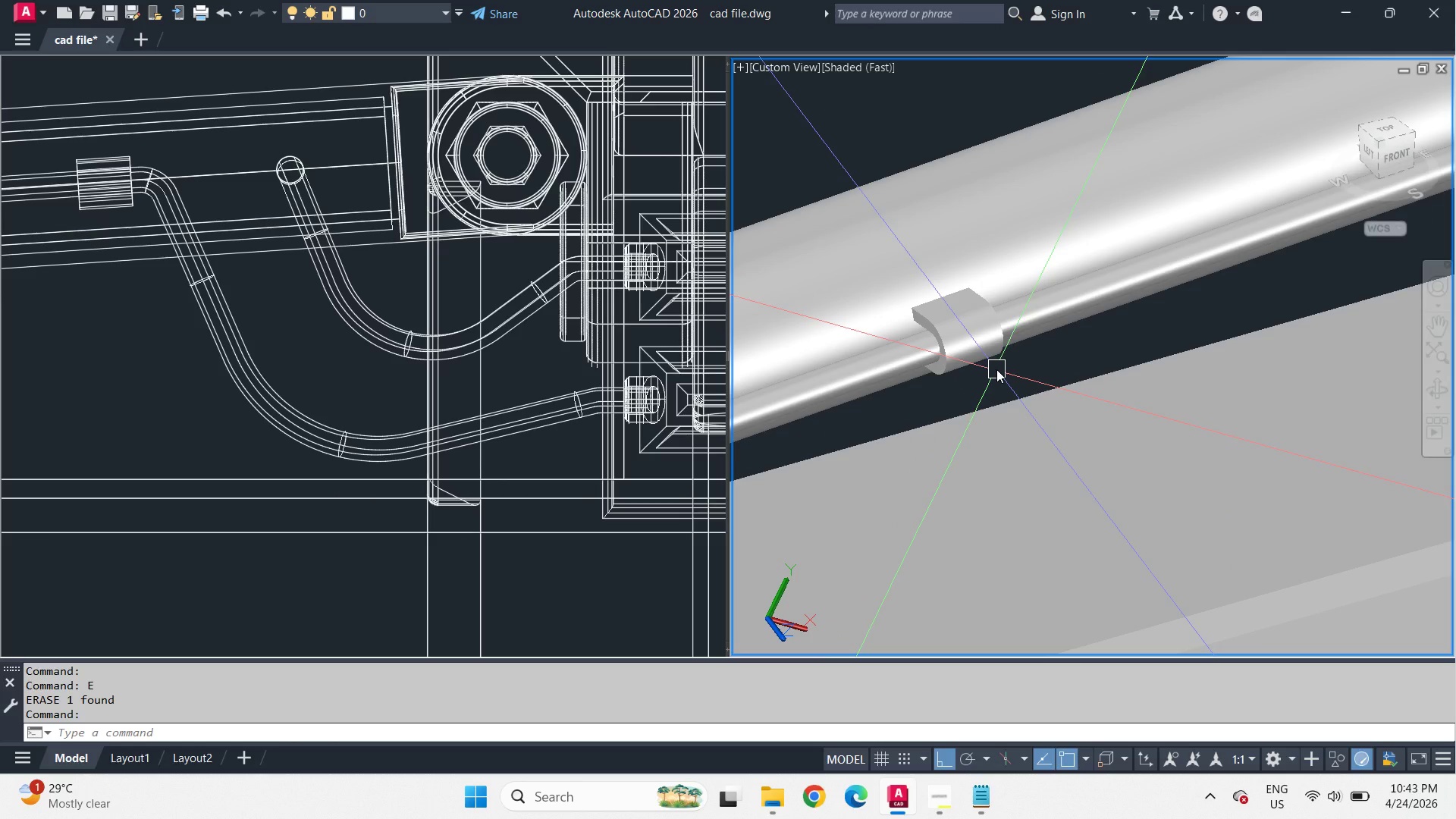 
scroll: coordinate [996, 369], scroll_direction: down, amount: 1.0
 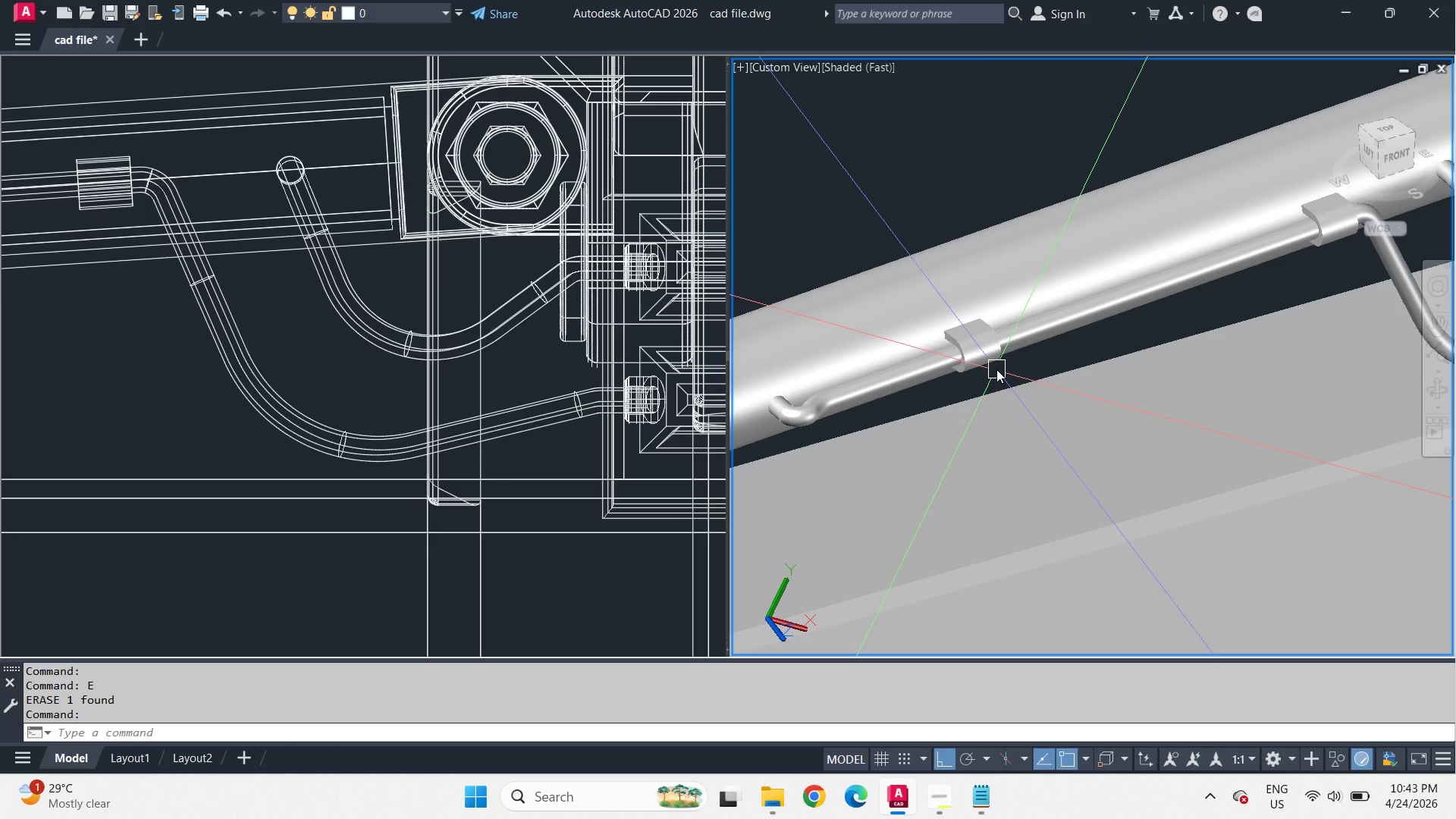 
type(vs 2 )
 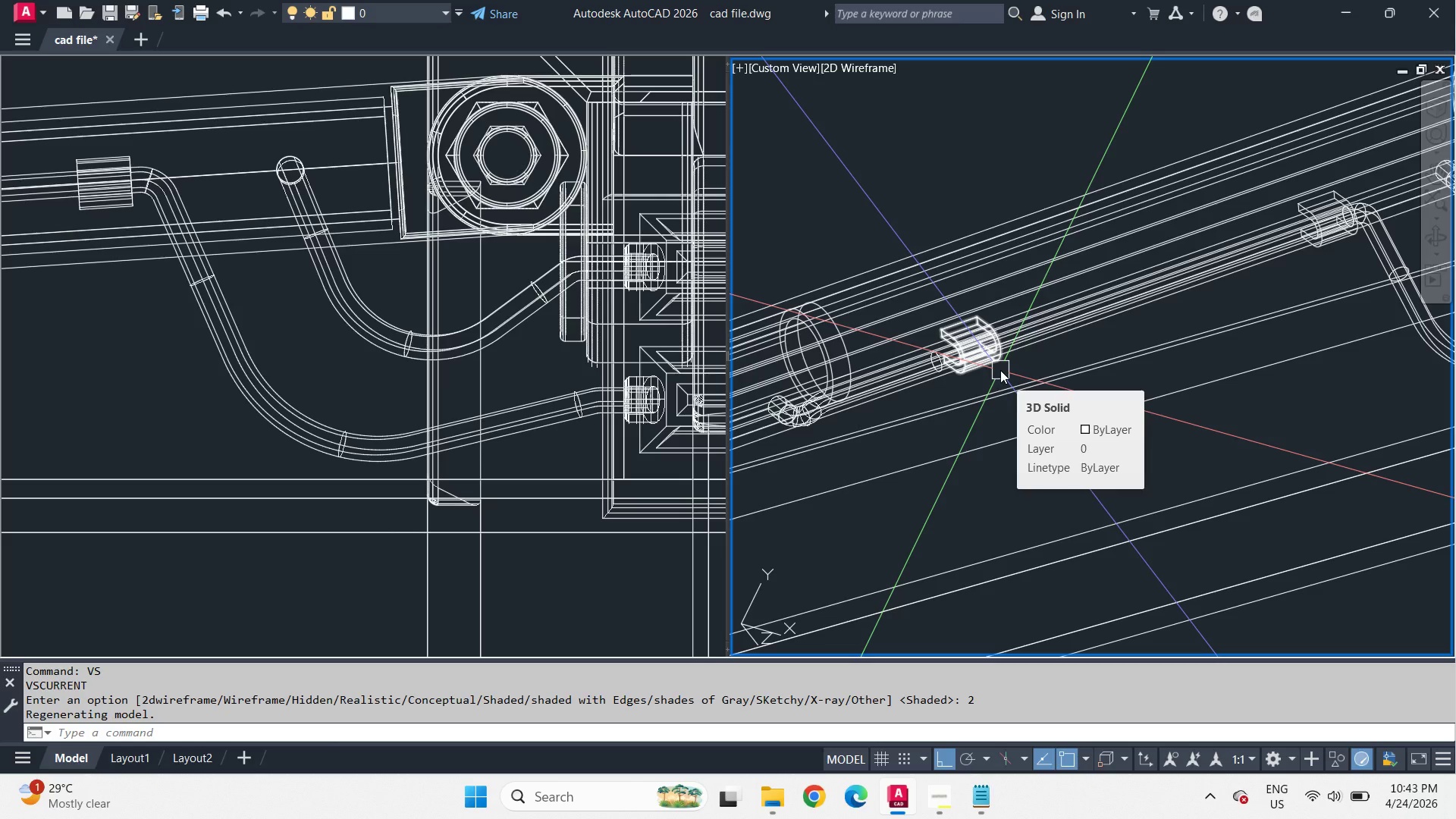 
type(uni )
 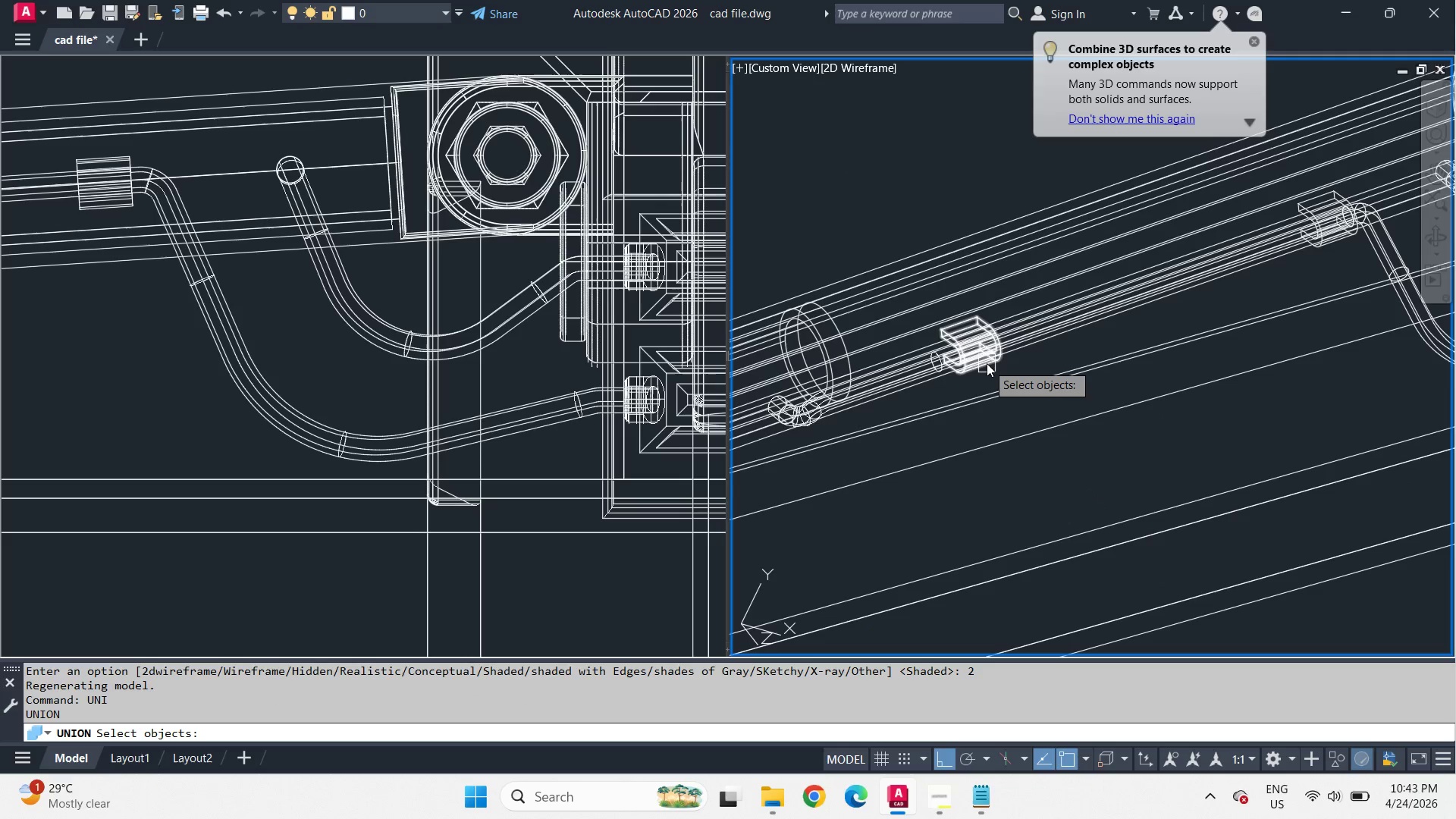 
left_click([987, 363])
 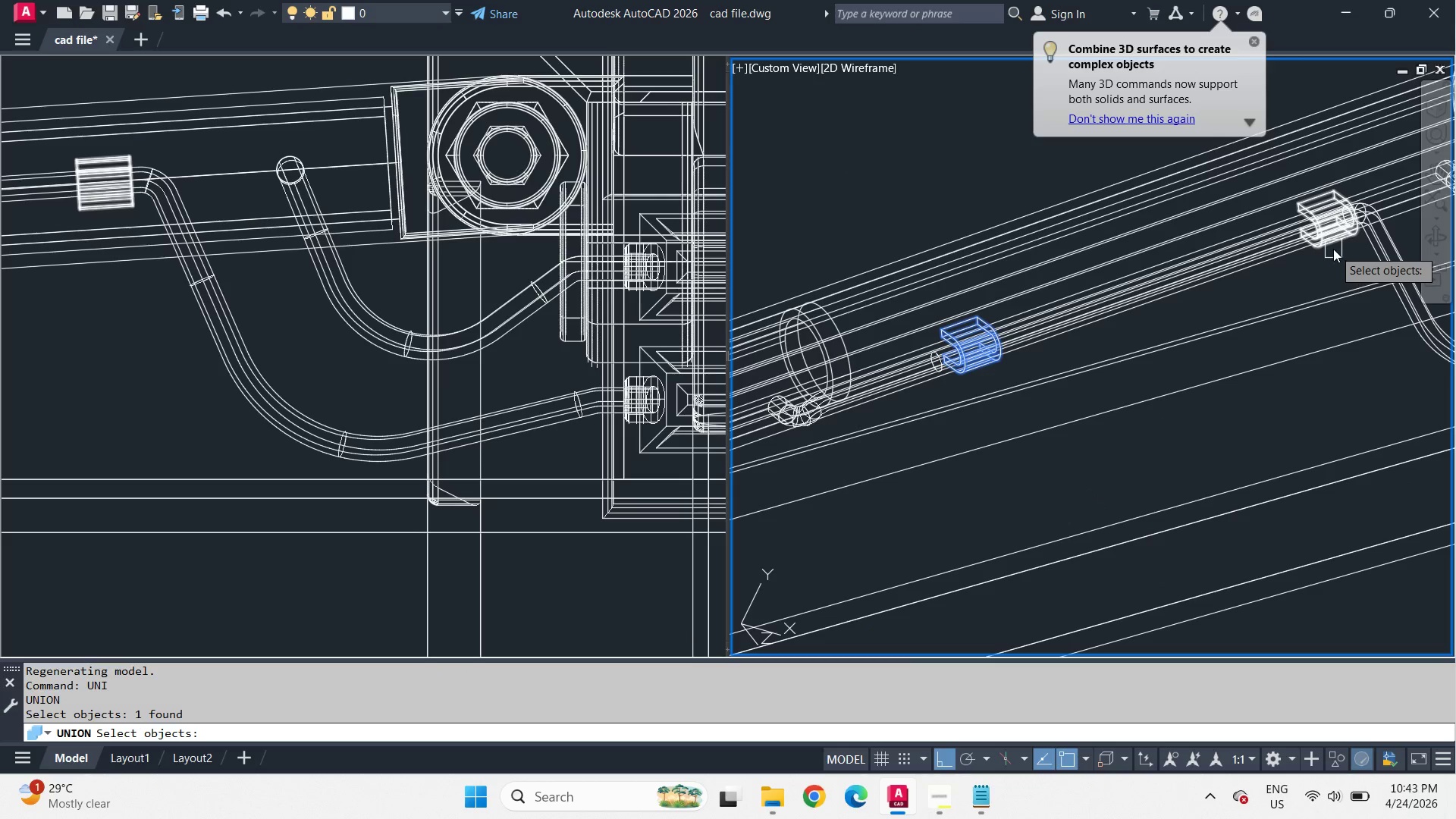 
left_click([1333, 249])
 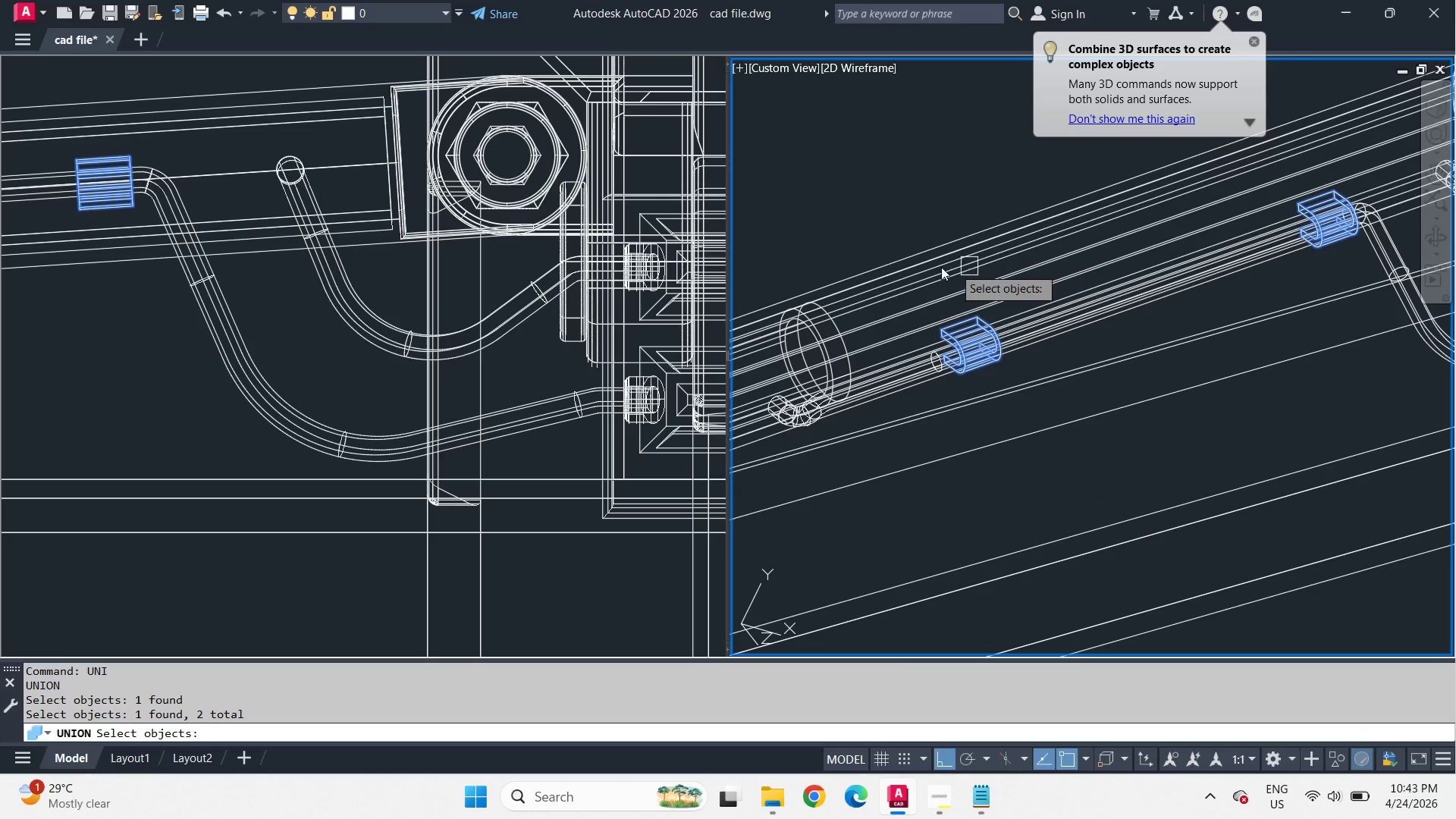 
left_click([834, 273])
 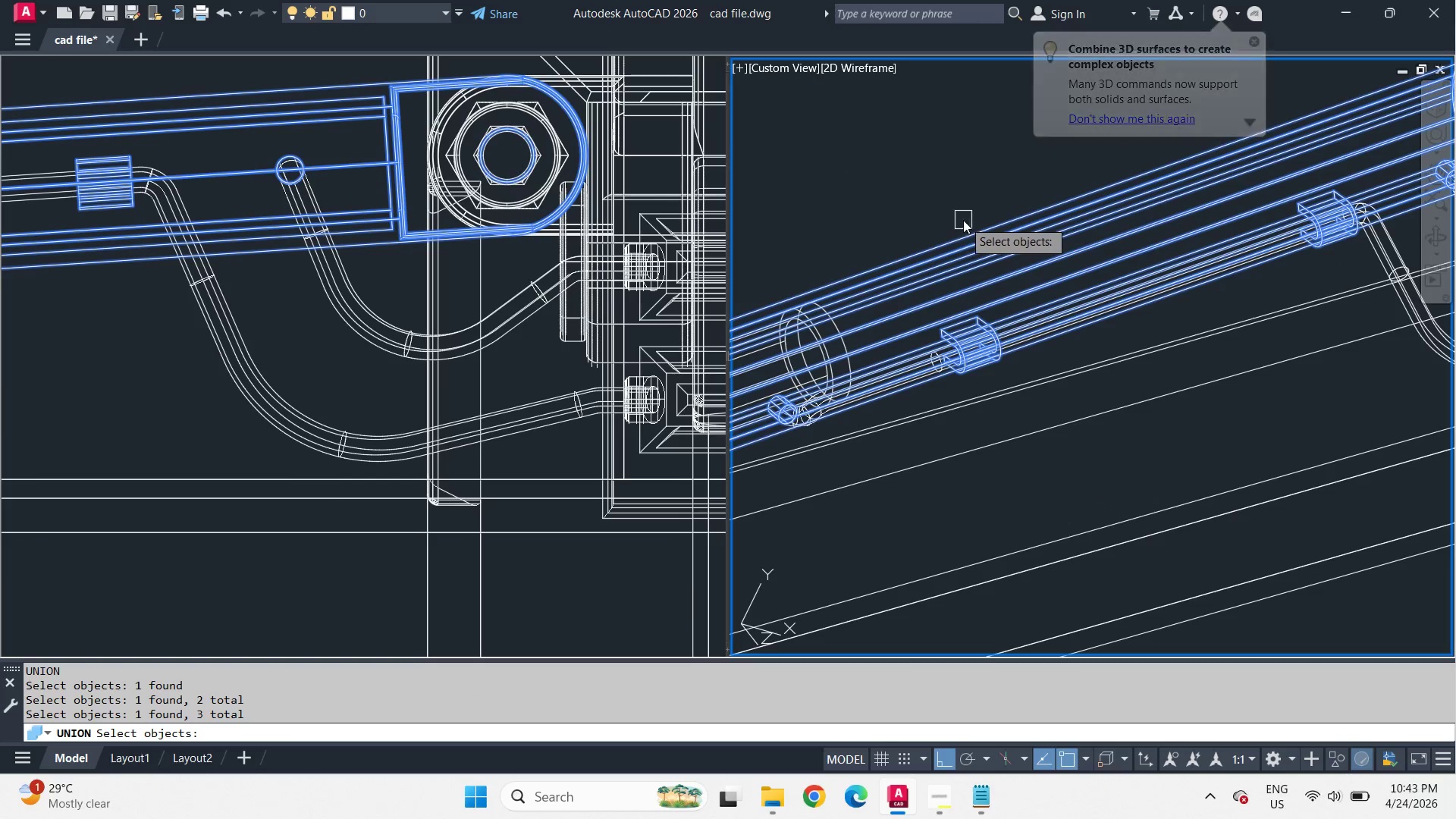 
scroll: coordinate [974, 224], scroll_direction: down, amount: 2.0
 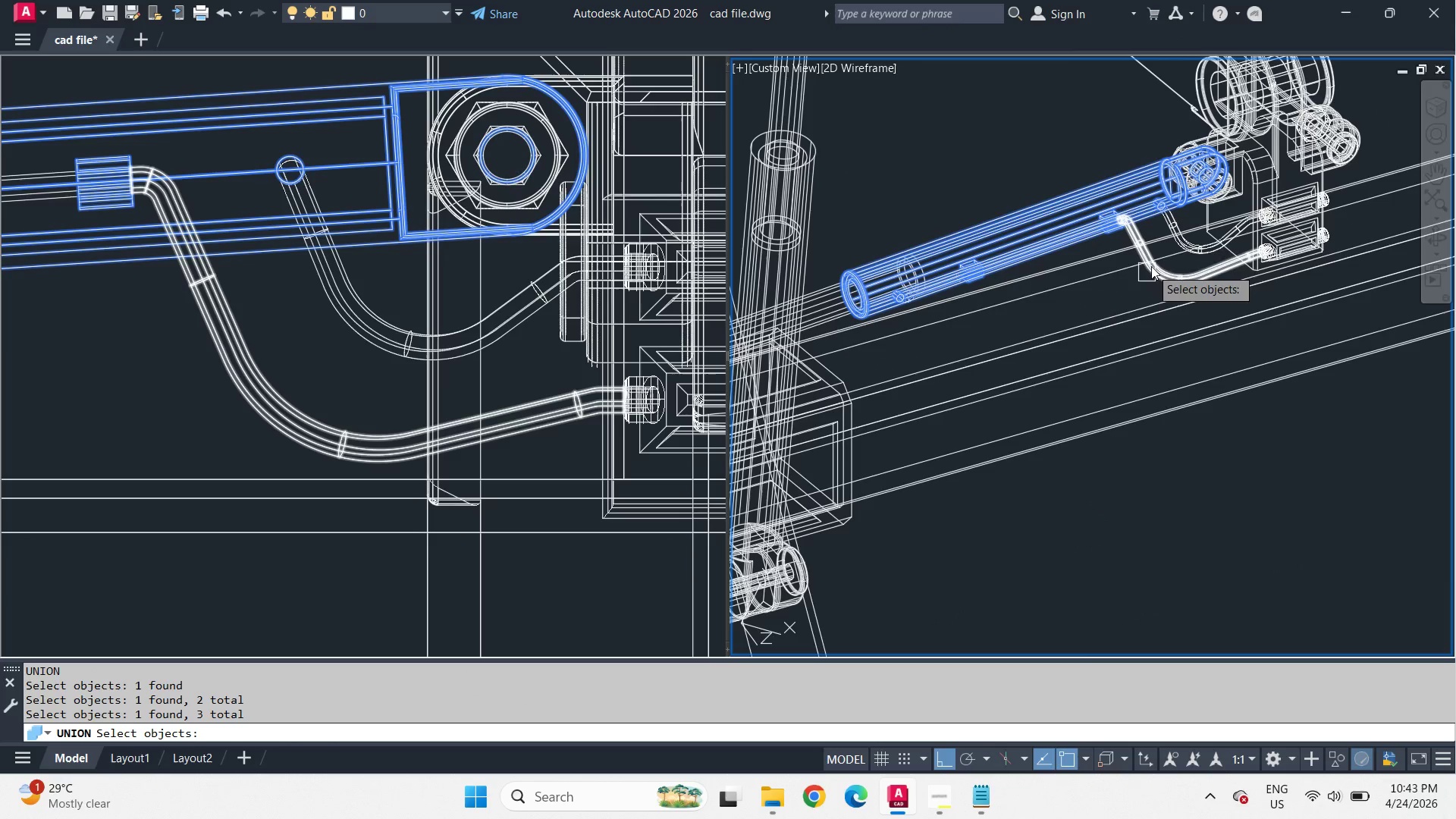 
scroll: coordinate [1159, 237], scroll_direction: up, amount: 1.0
 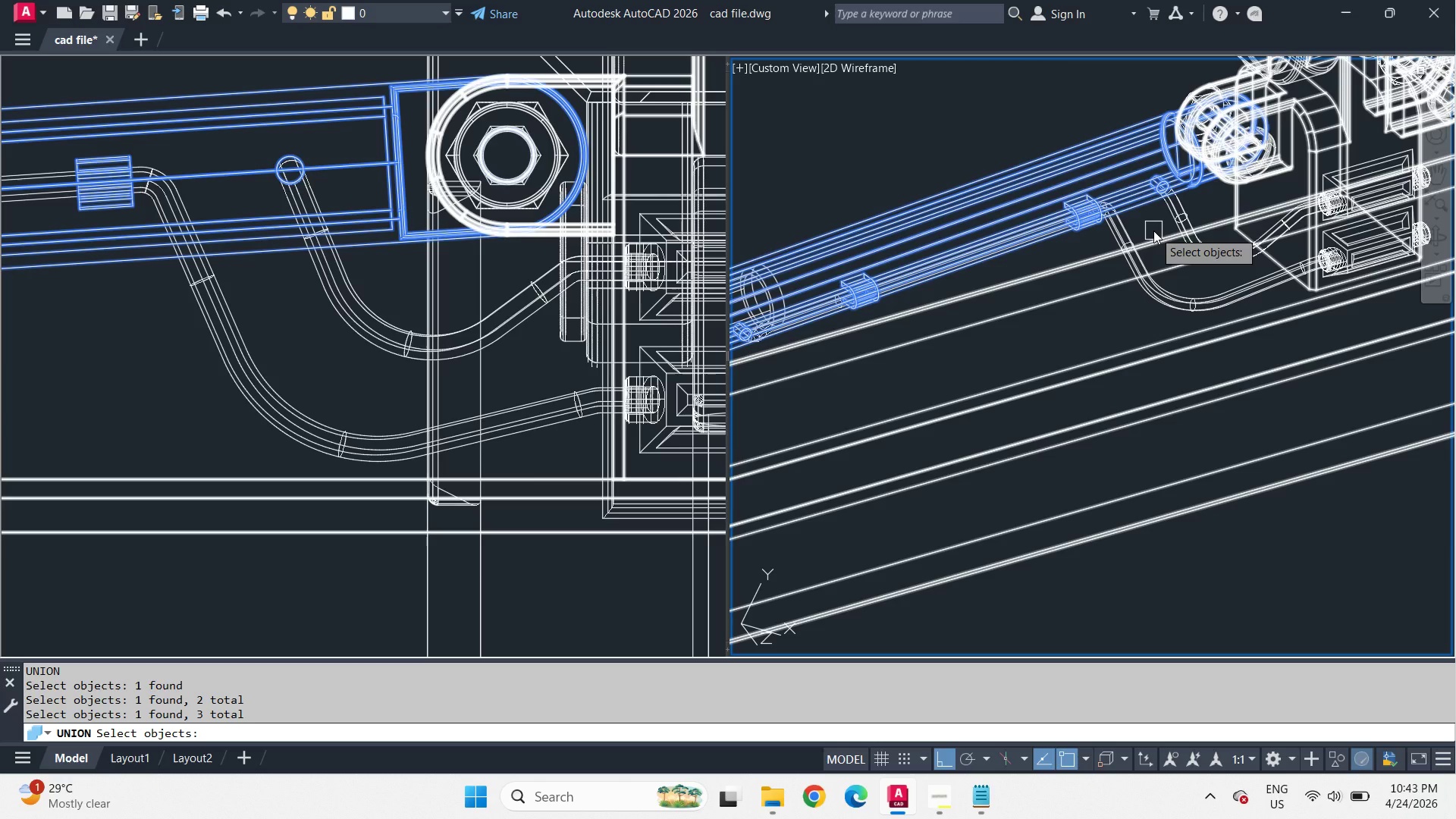 
key(Space)
 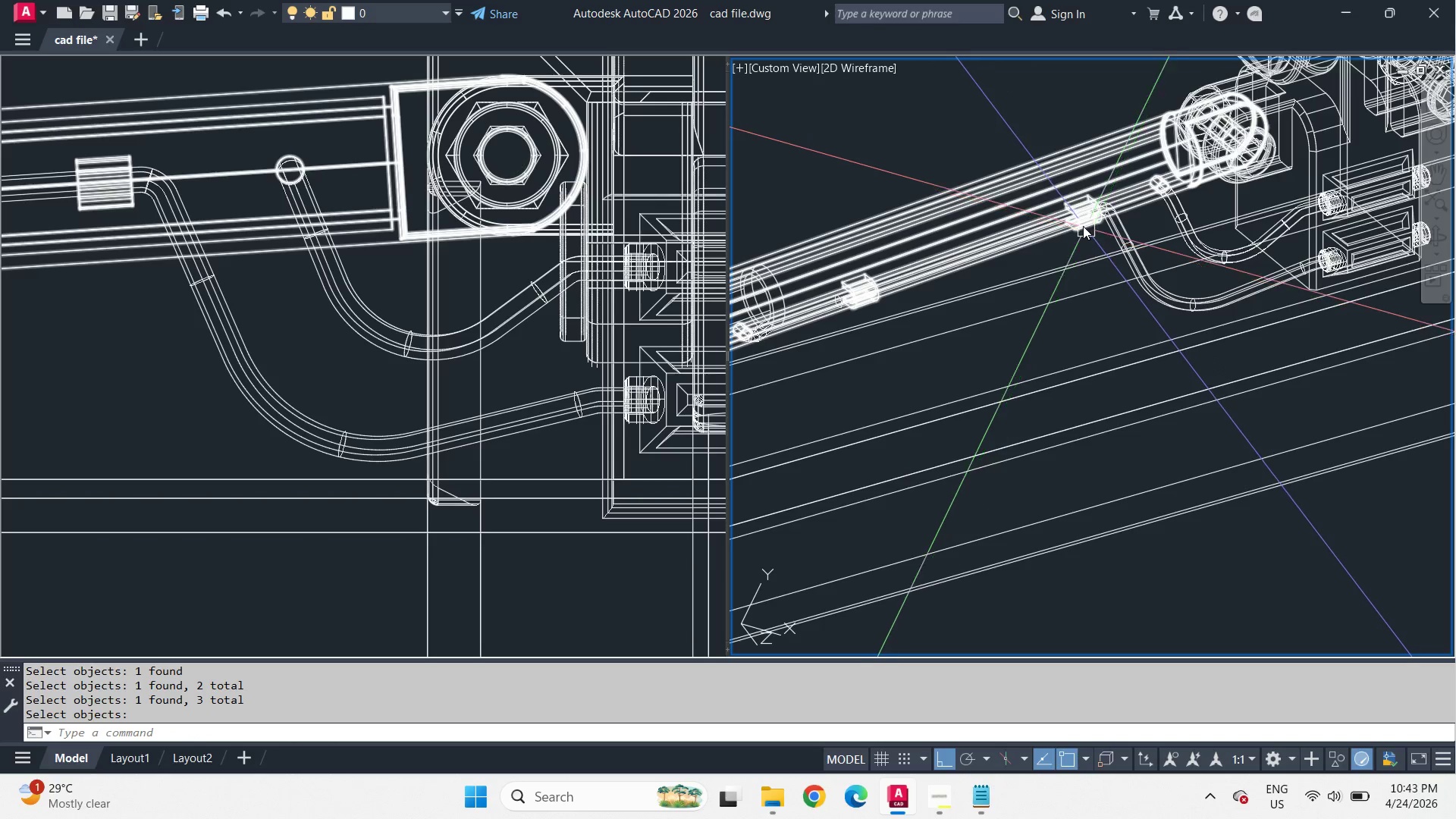 
scroll: coordinate [1073, 262], scroll_direction: down, amount: 1.0
 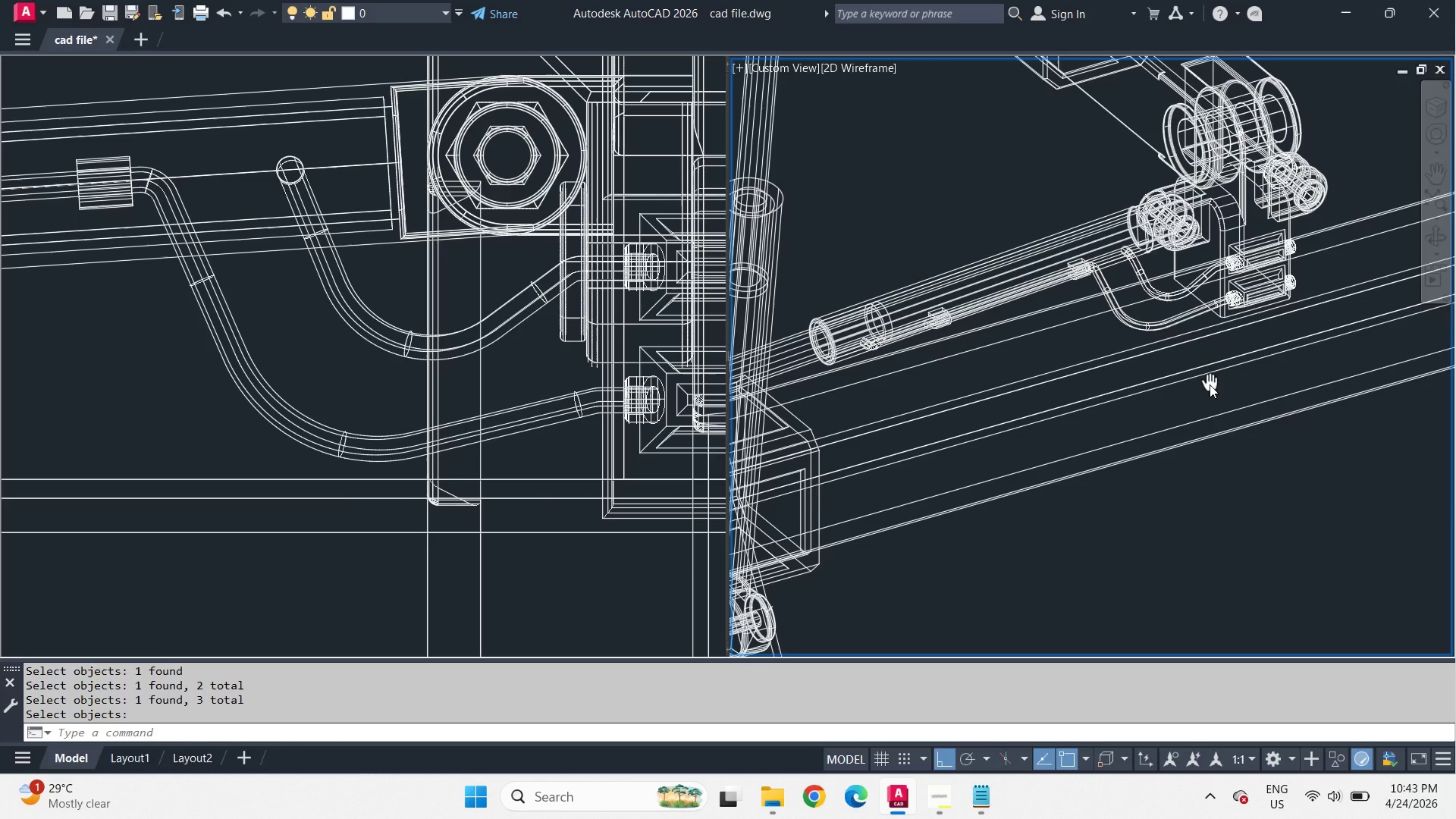 
scroll: coordinate [1031, 327], scroll_direction: up, amount: 2.0
 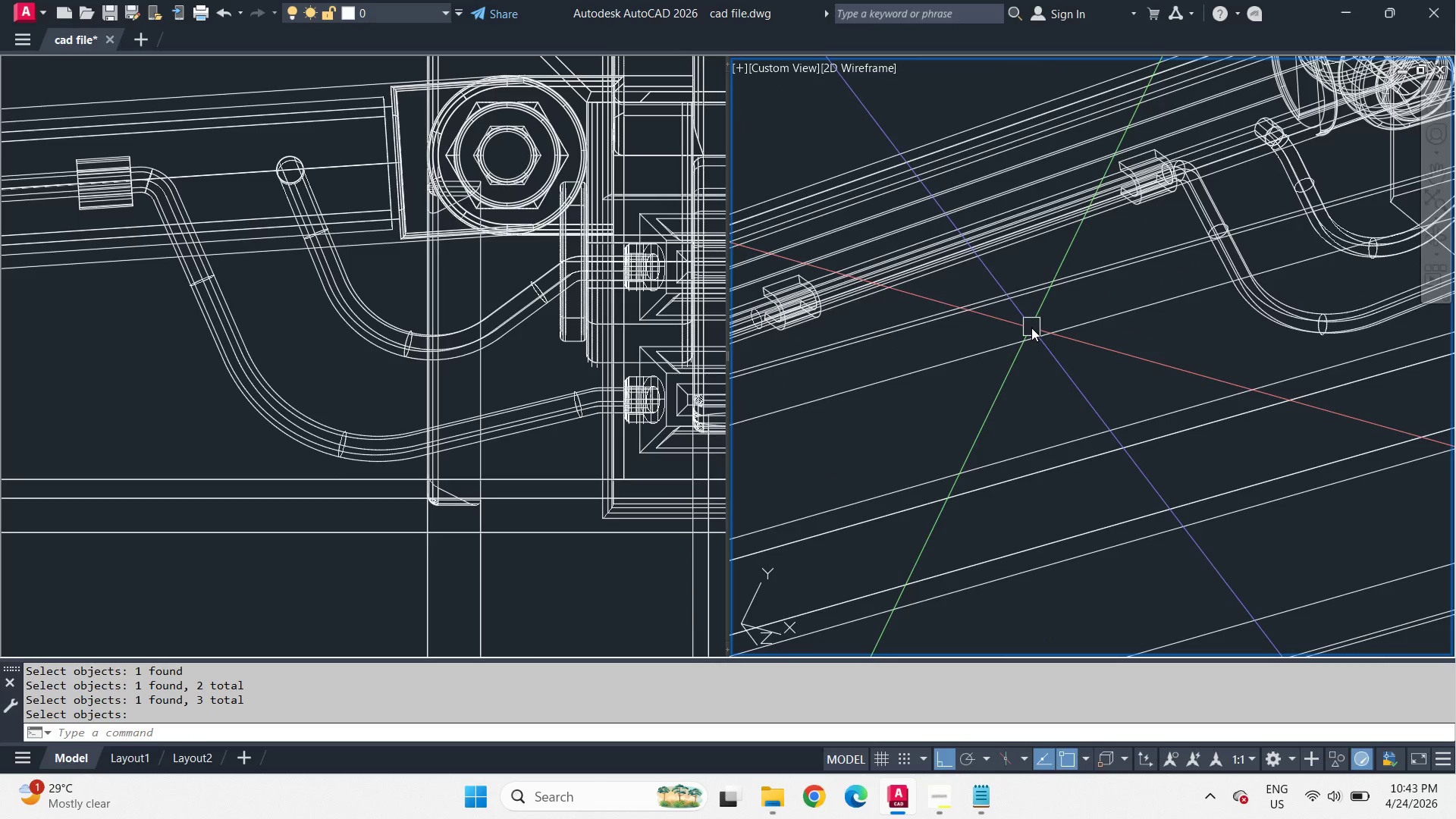 
scroll: coordinate [1031, 340], scroll_direction: down, amount: 3.0
 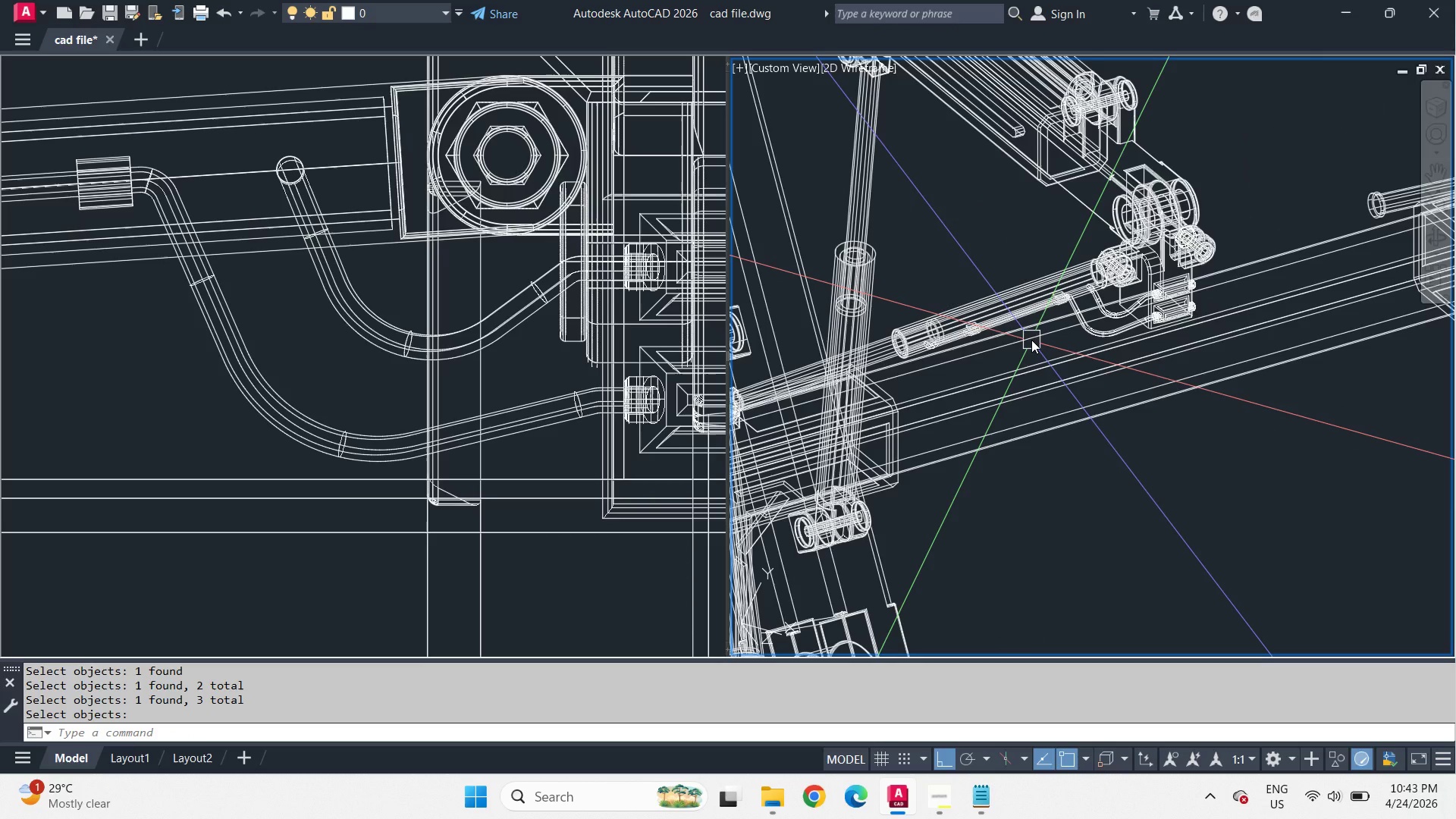 
wait(10.44)
 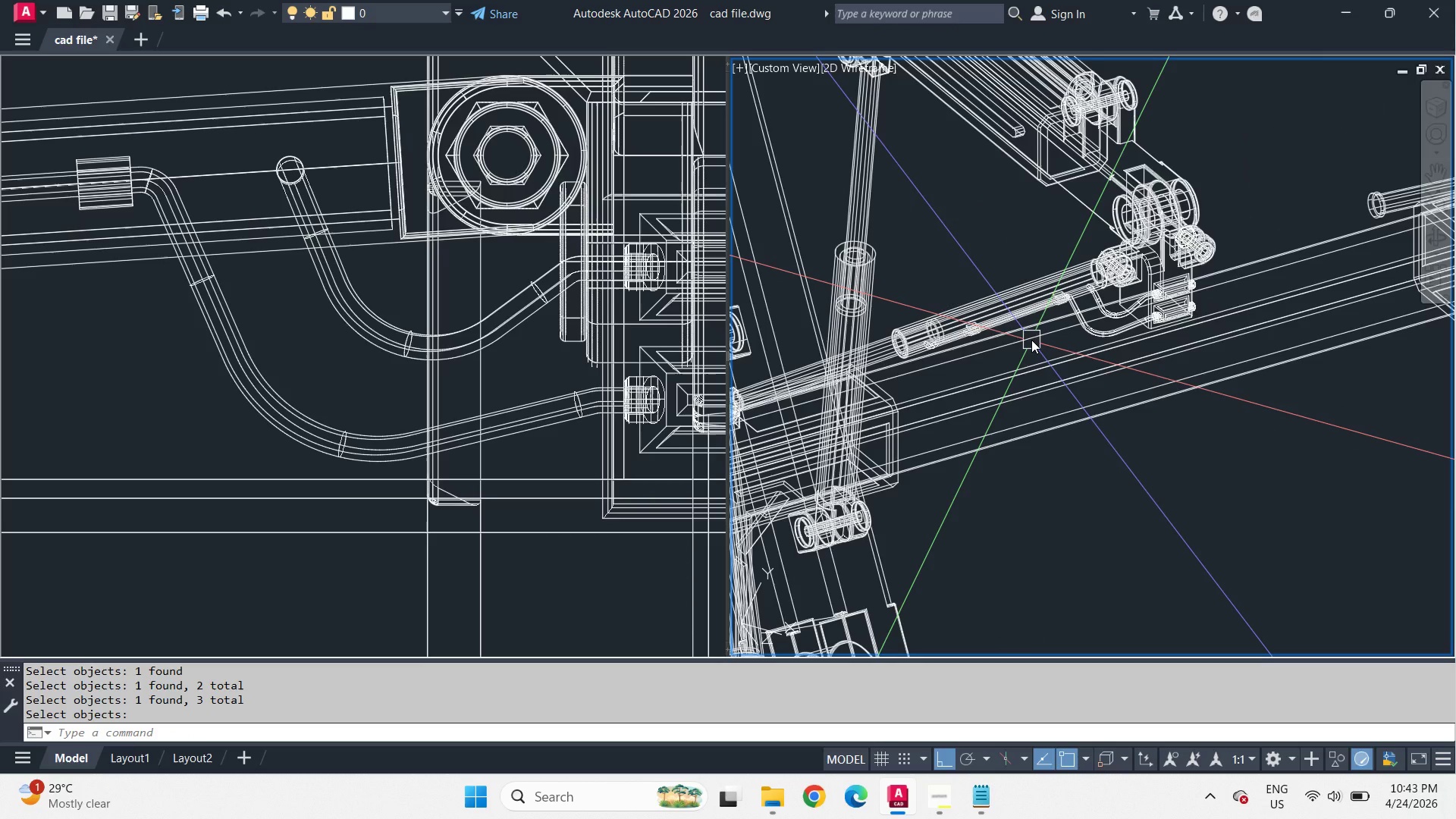 
type(la )
 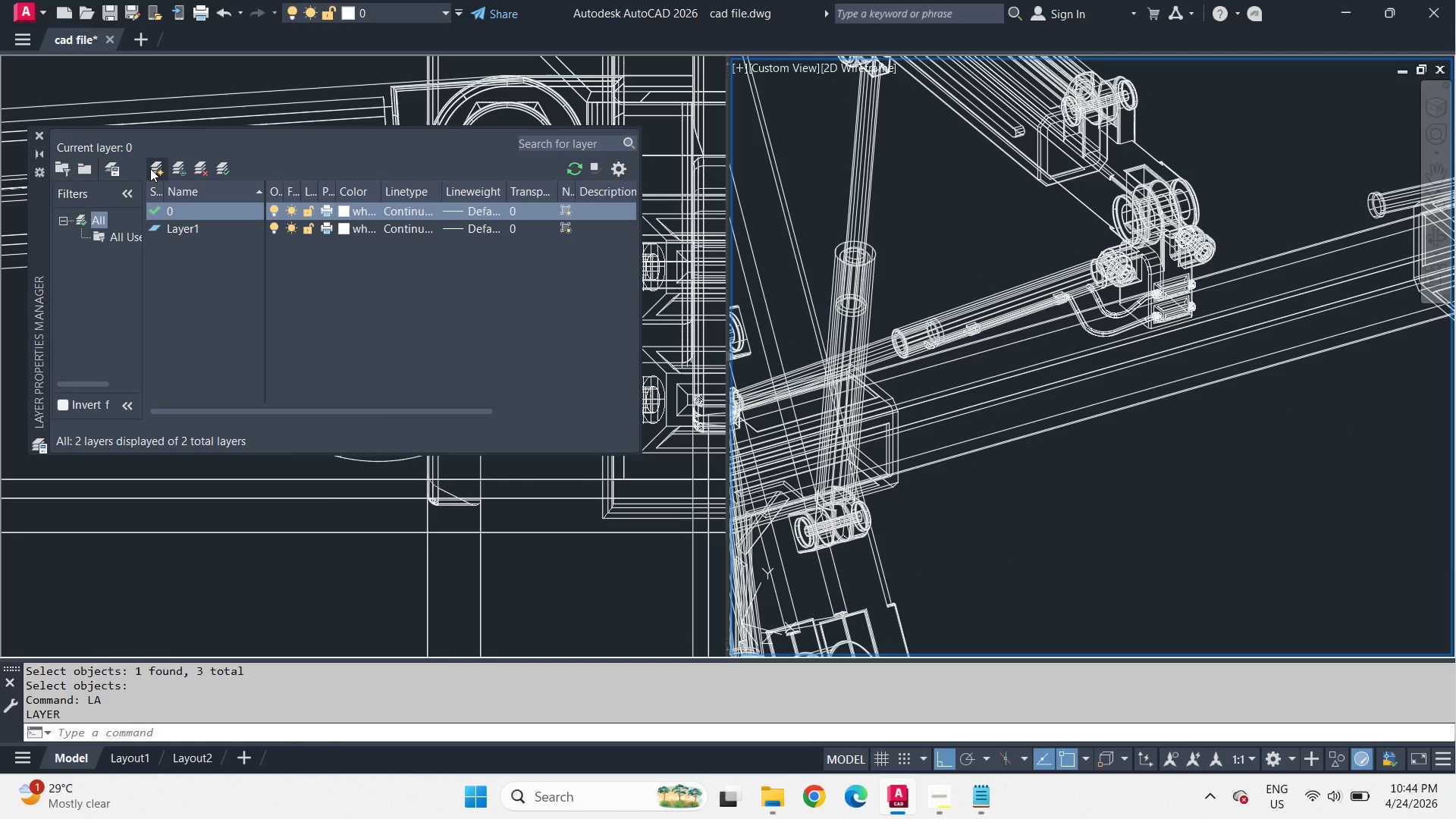 
left_click([210, 230])
 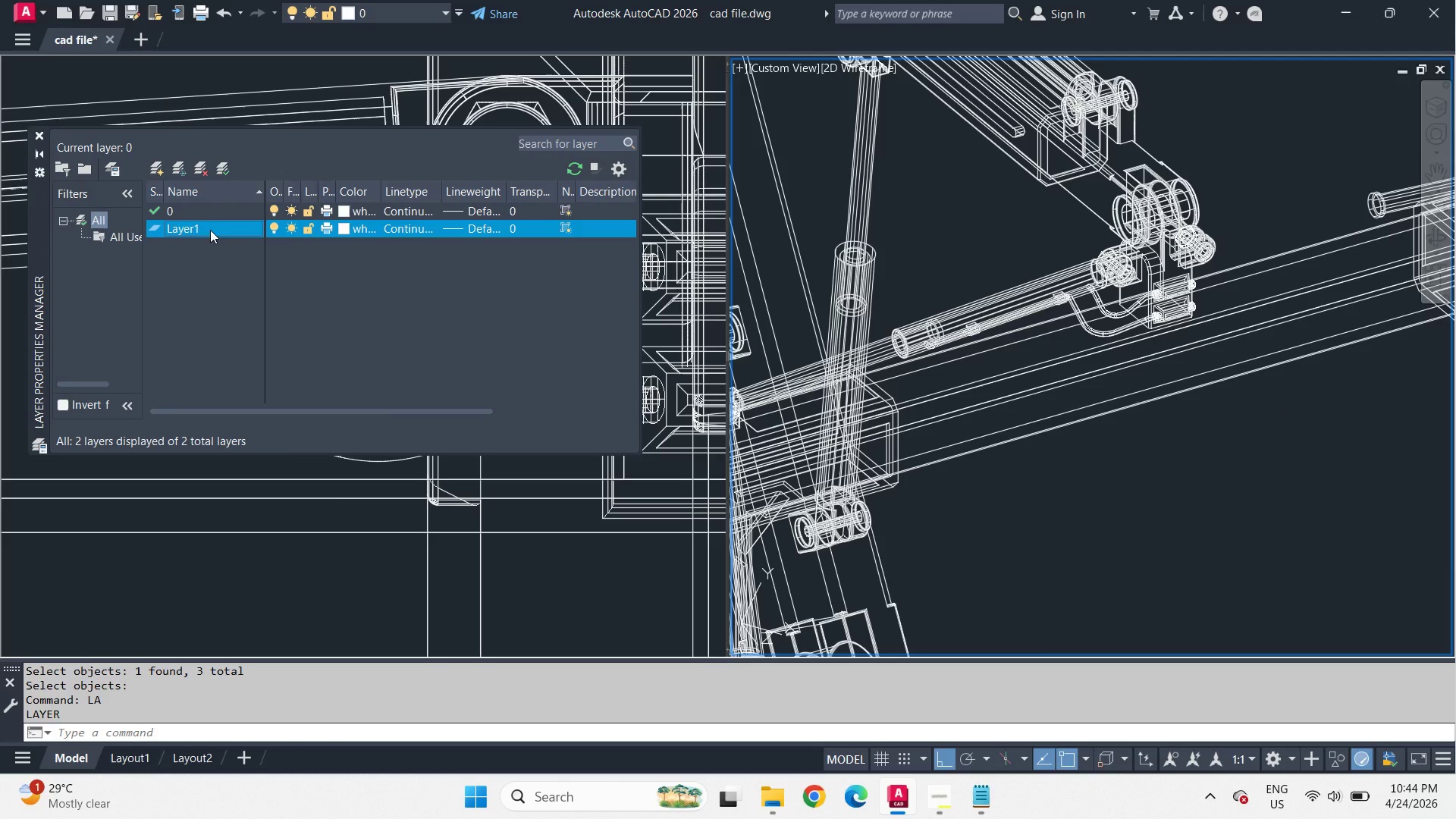 
key(F2)
 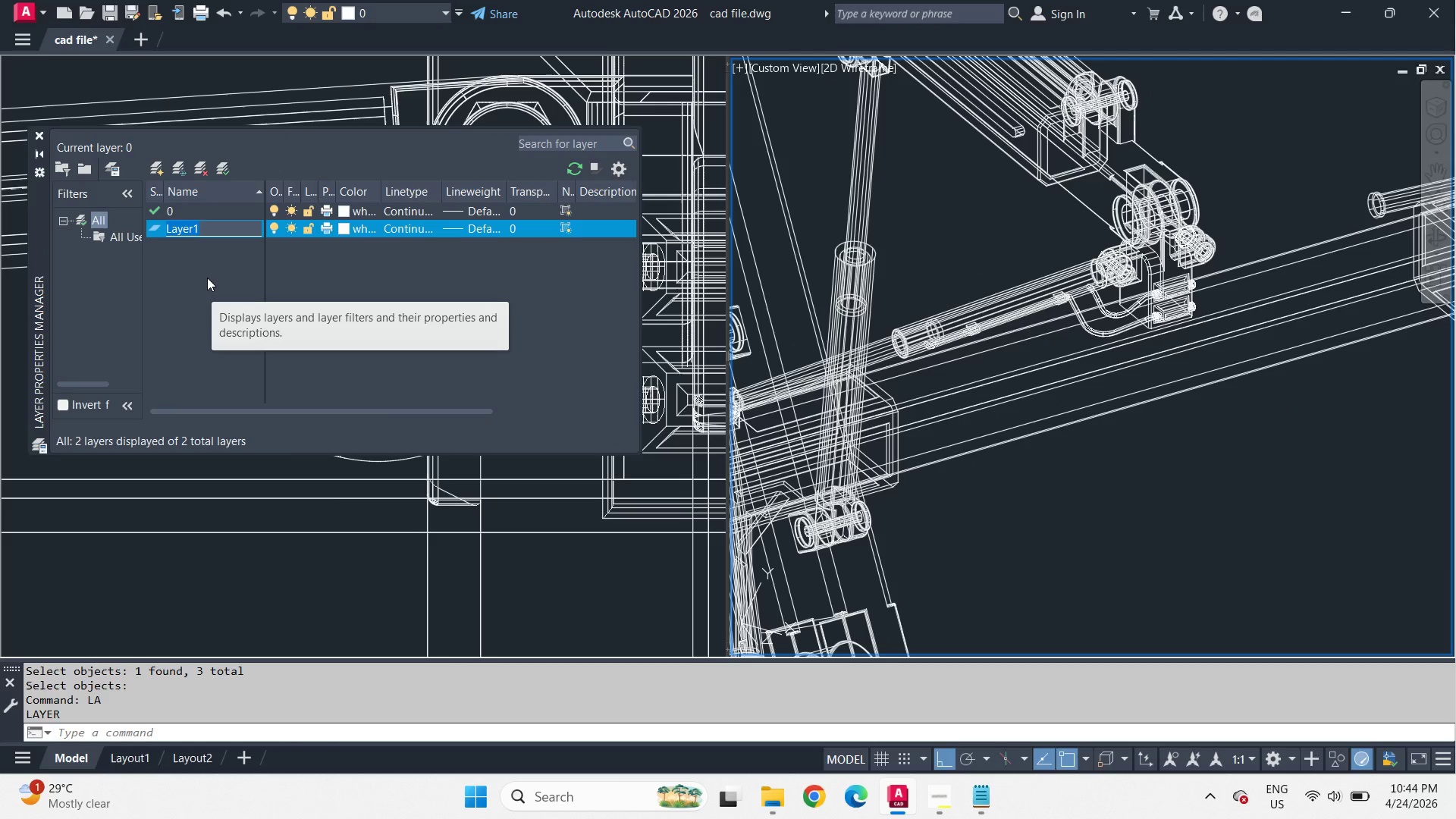 
type(hydraw)
key(Backspace)
type(uli)
 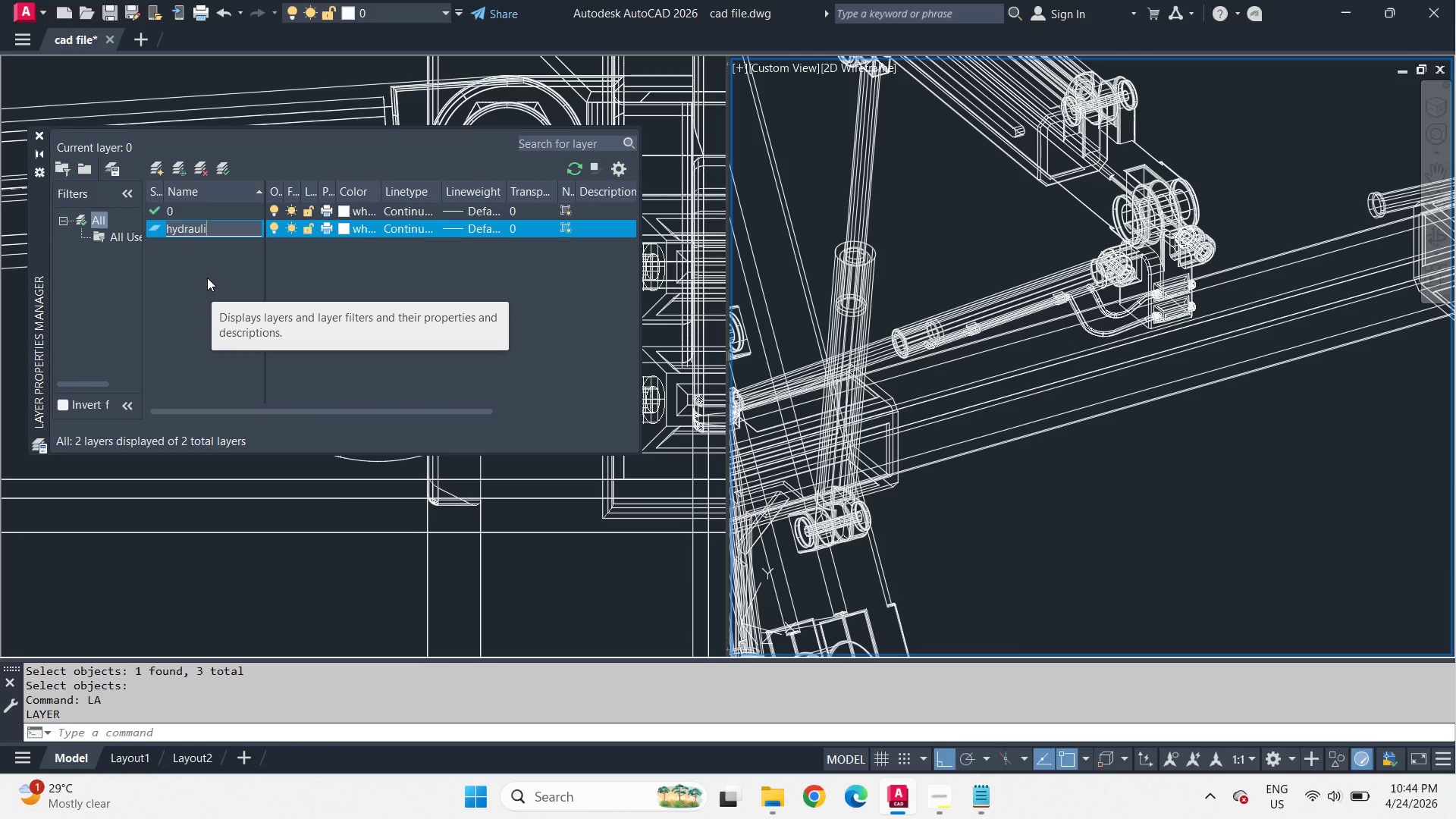 
hold_key(key=Backspace, duration=0.84)
 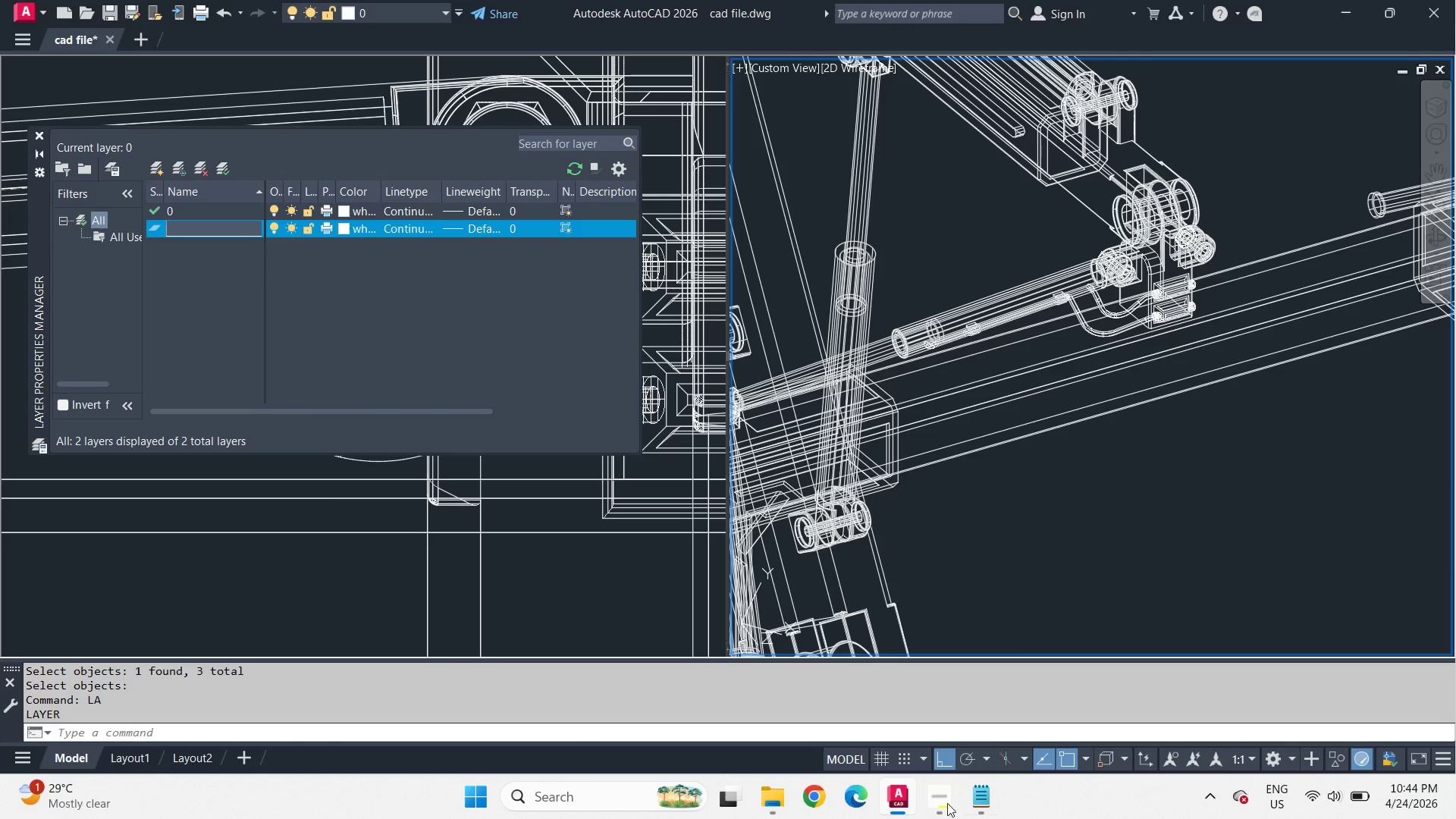 
left_click([941, 799])